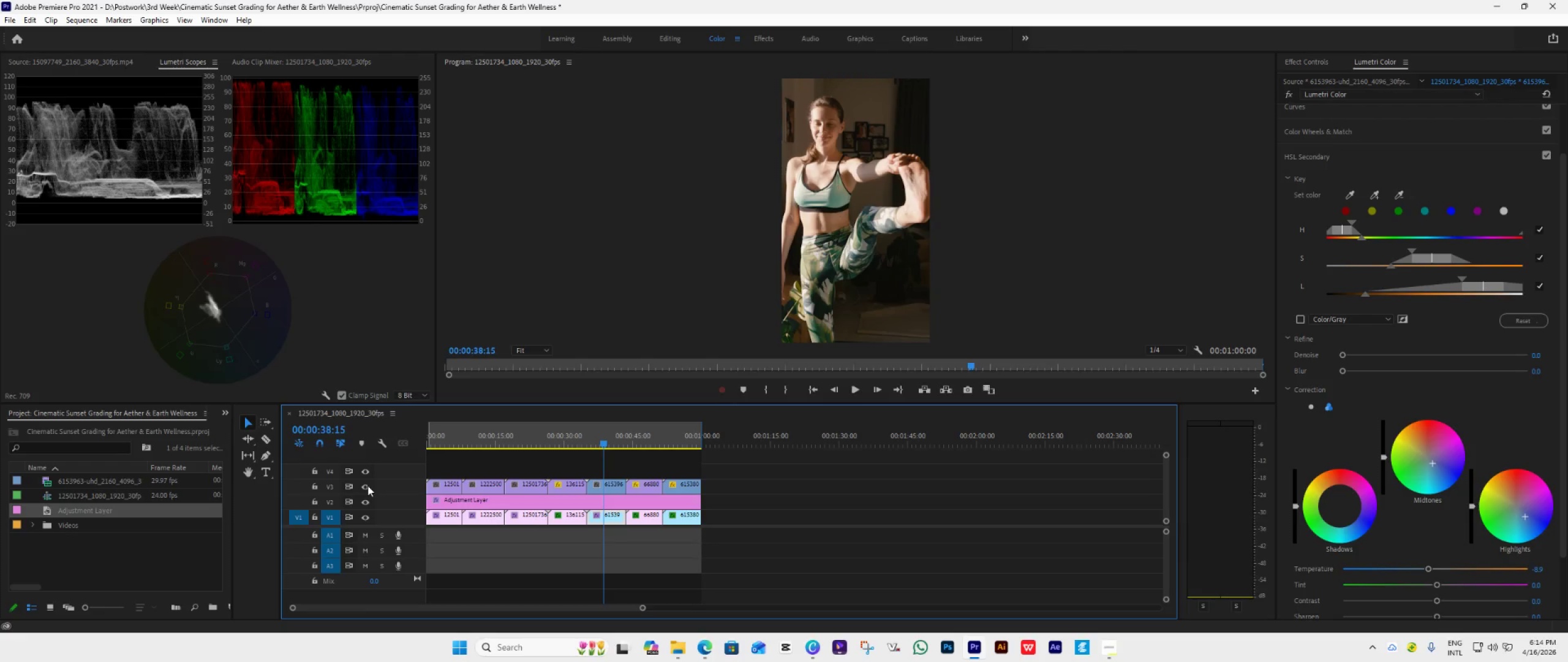 
left_click([368, 485])
 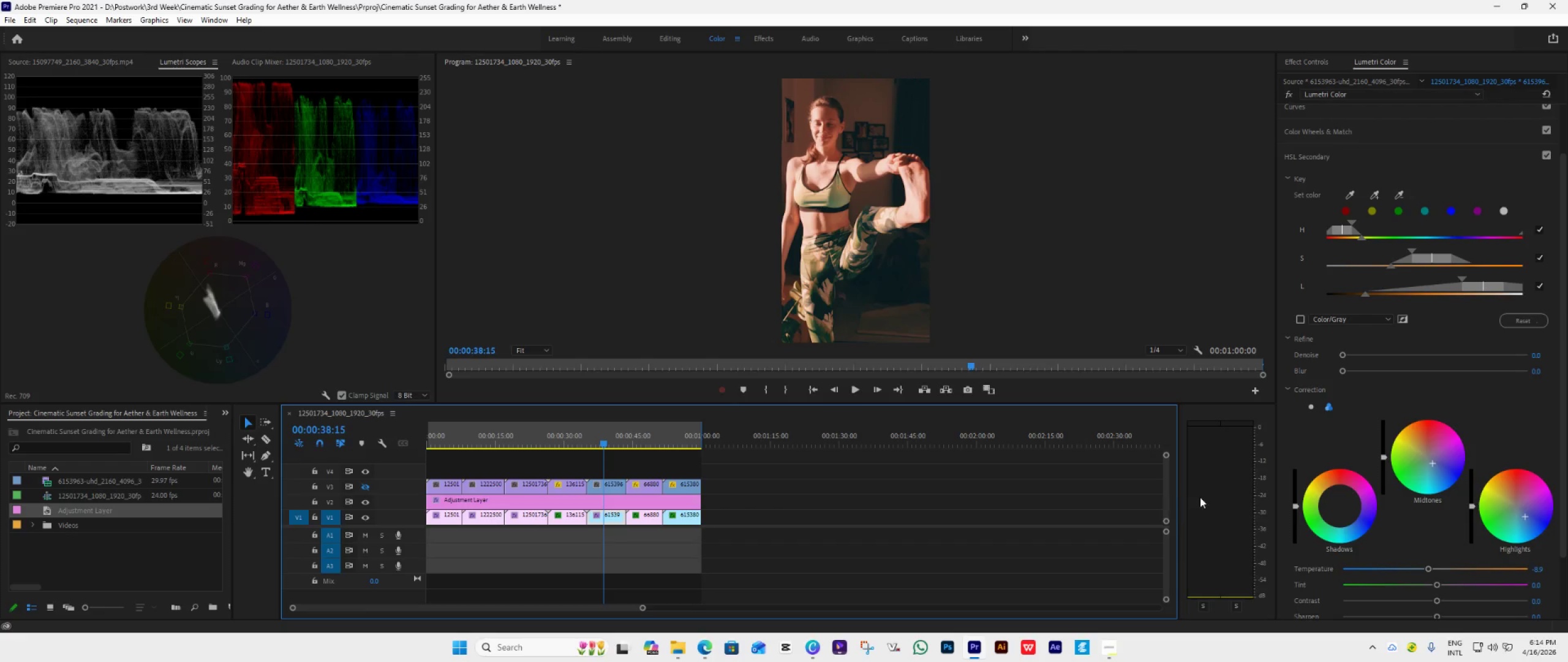 
wait(5.76)
 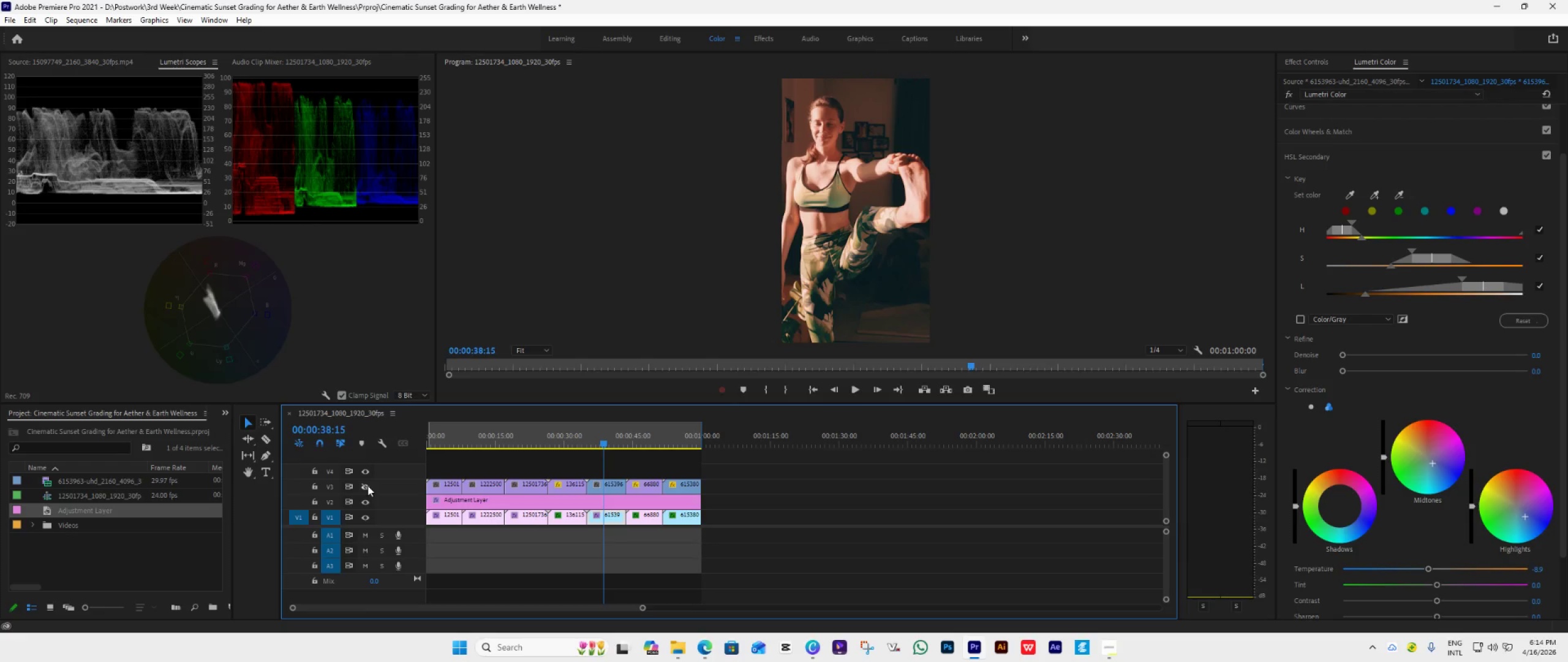 
scroll: coordinate [1406, 471], scroll_direction: down, amount: 7.0
 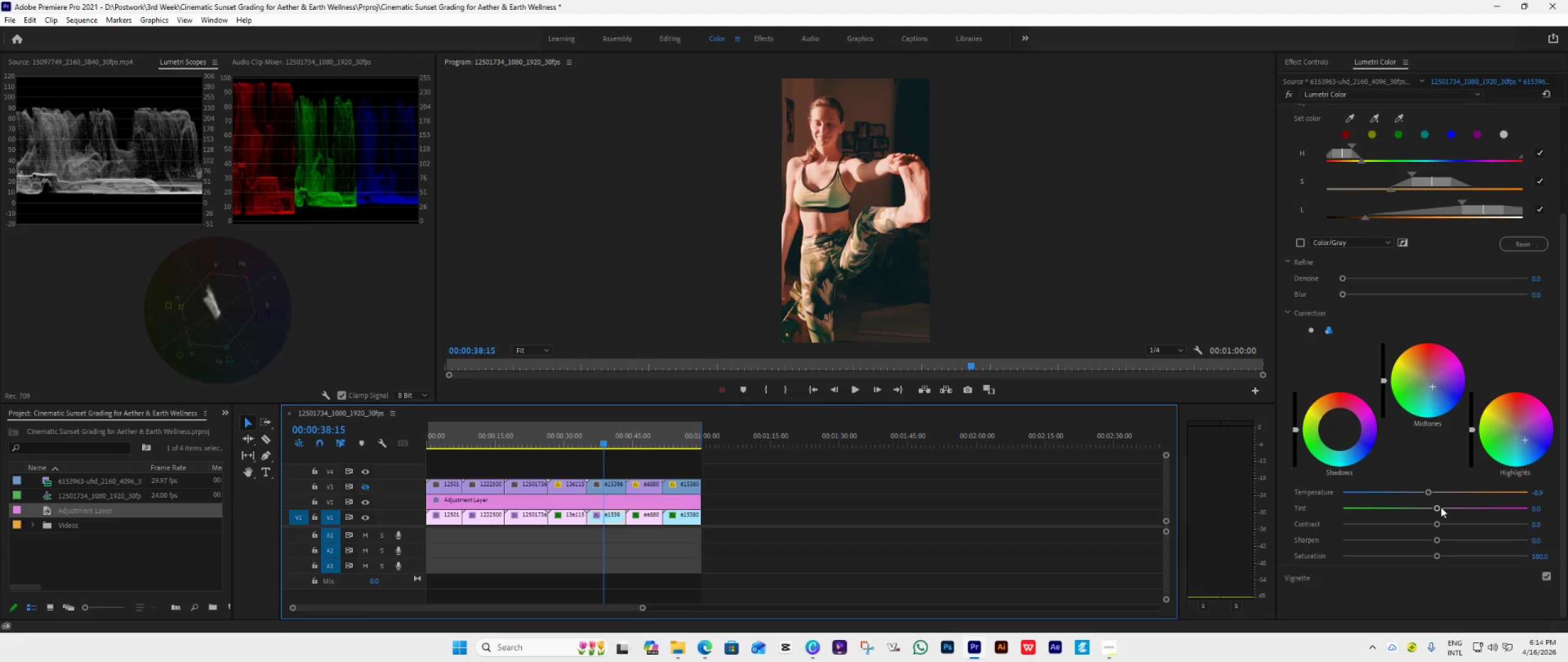 
left_click_drag(start_coordinate=[1435, 510], to_coordinate=[1407, 523])
 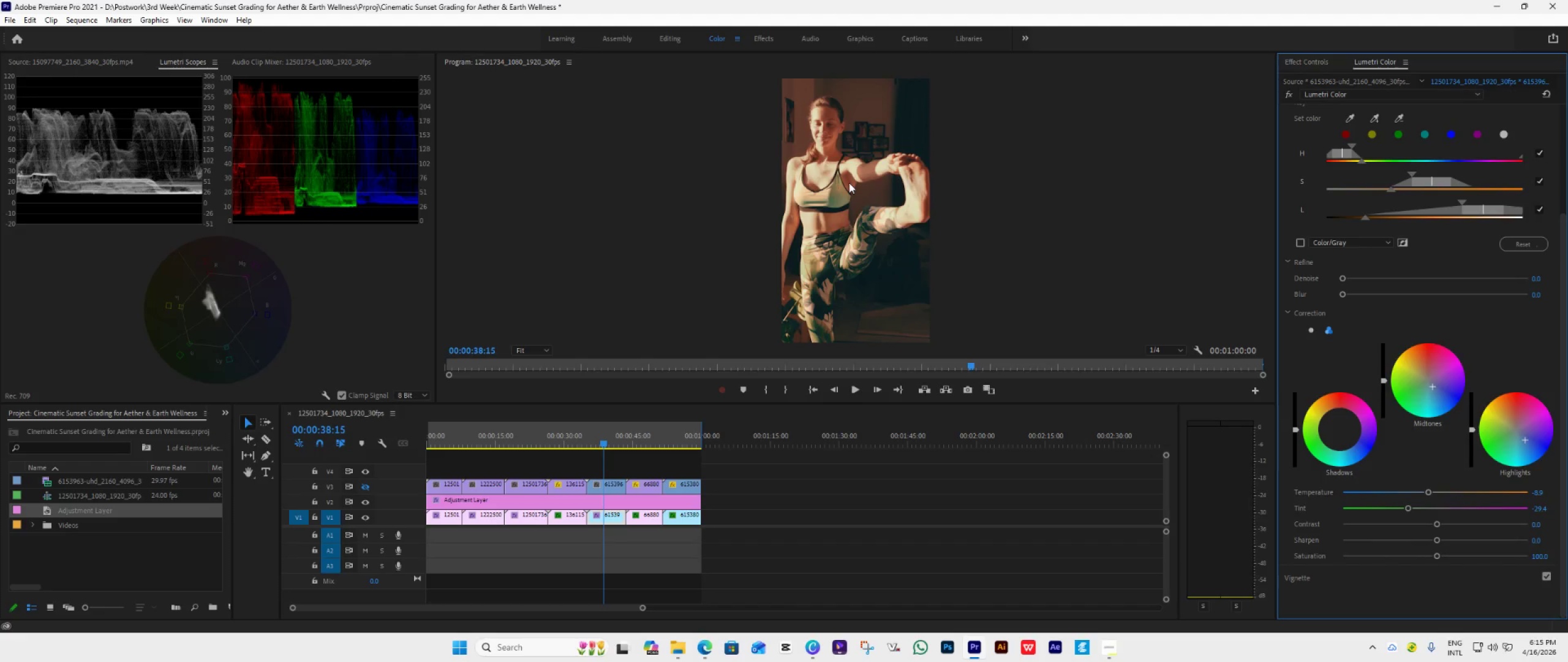 
wait(6.58)
 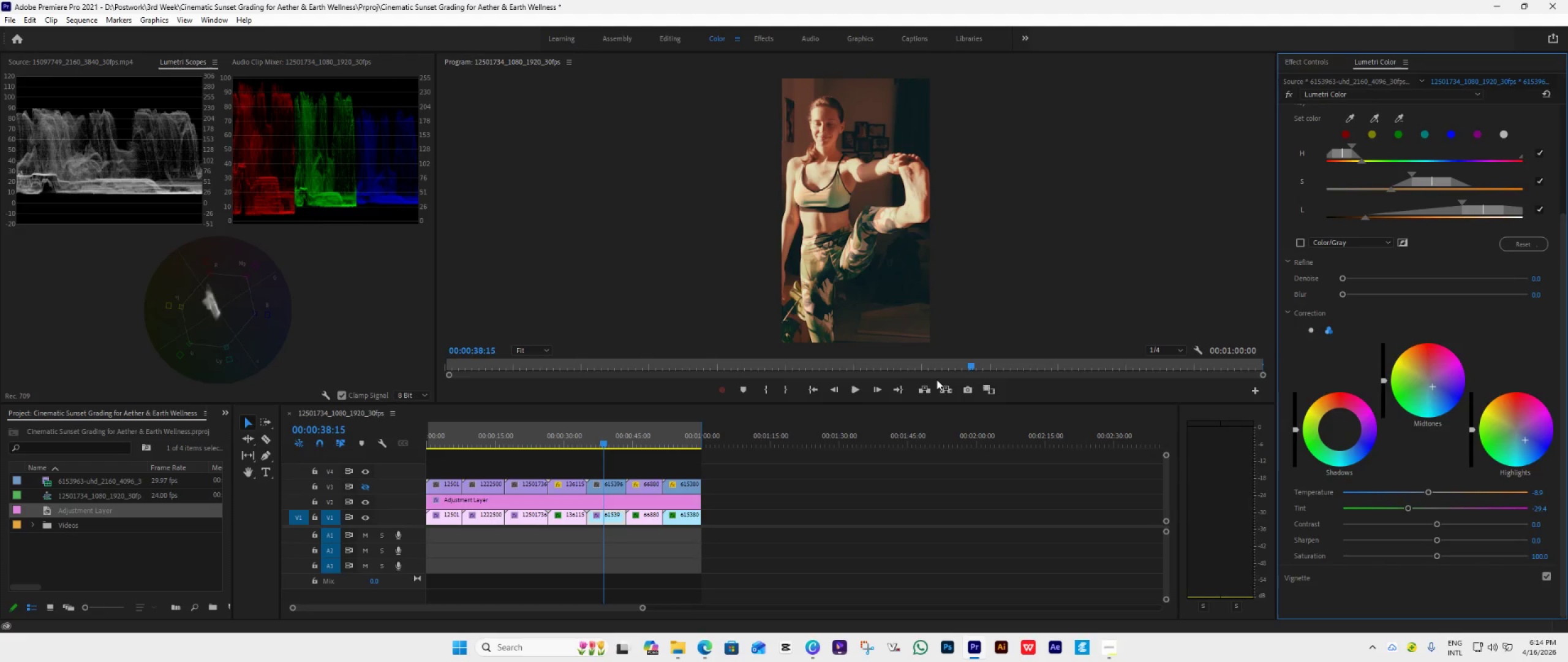 
left_click([365, 484])
 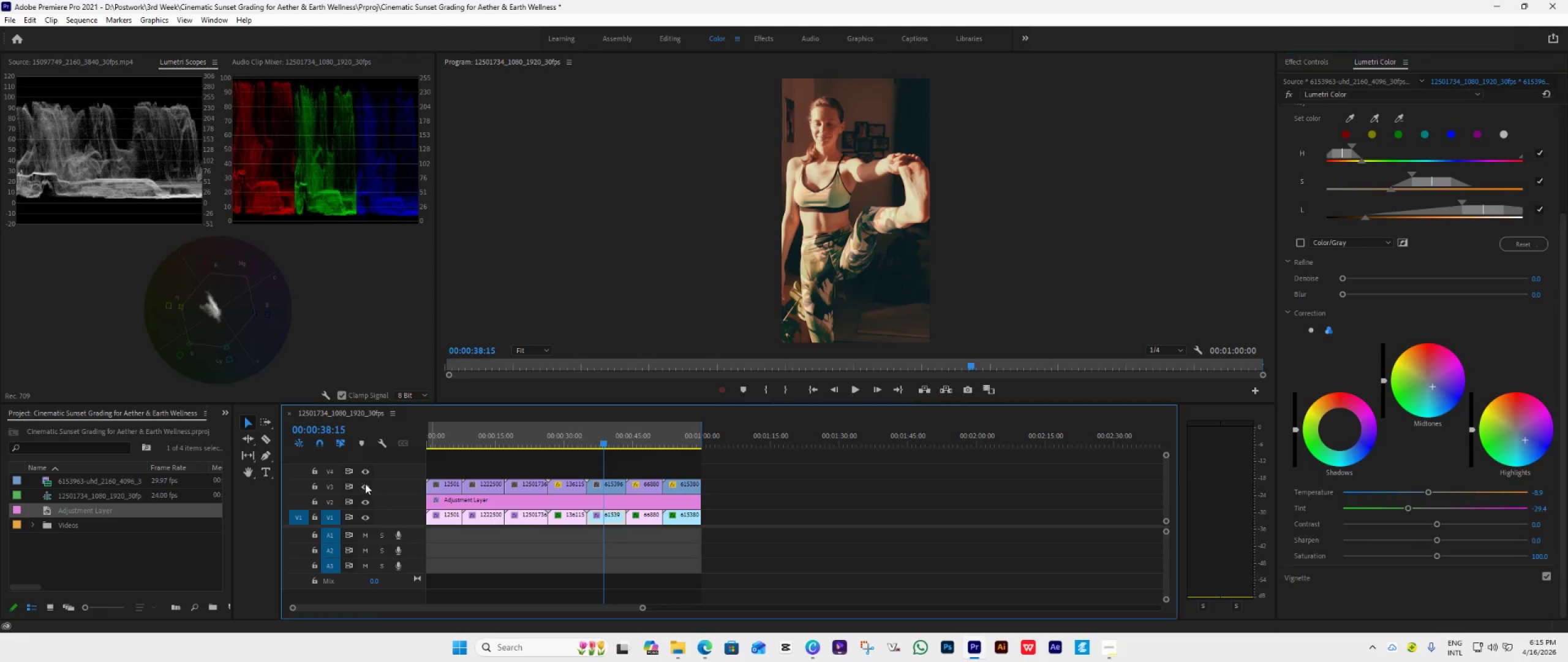 
left_click([365, 484])
 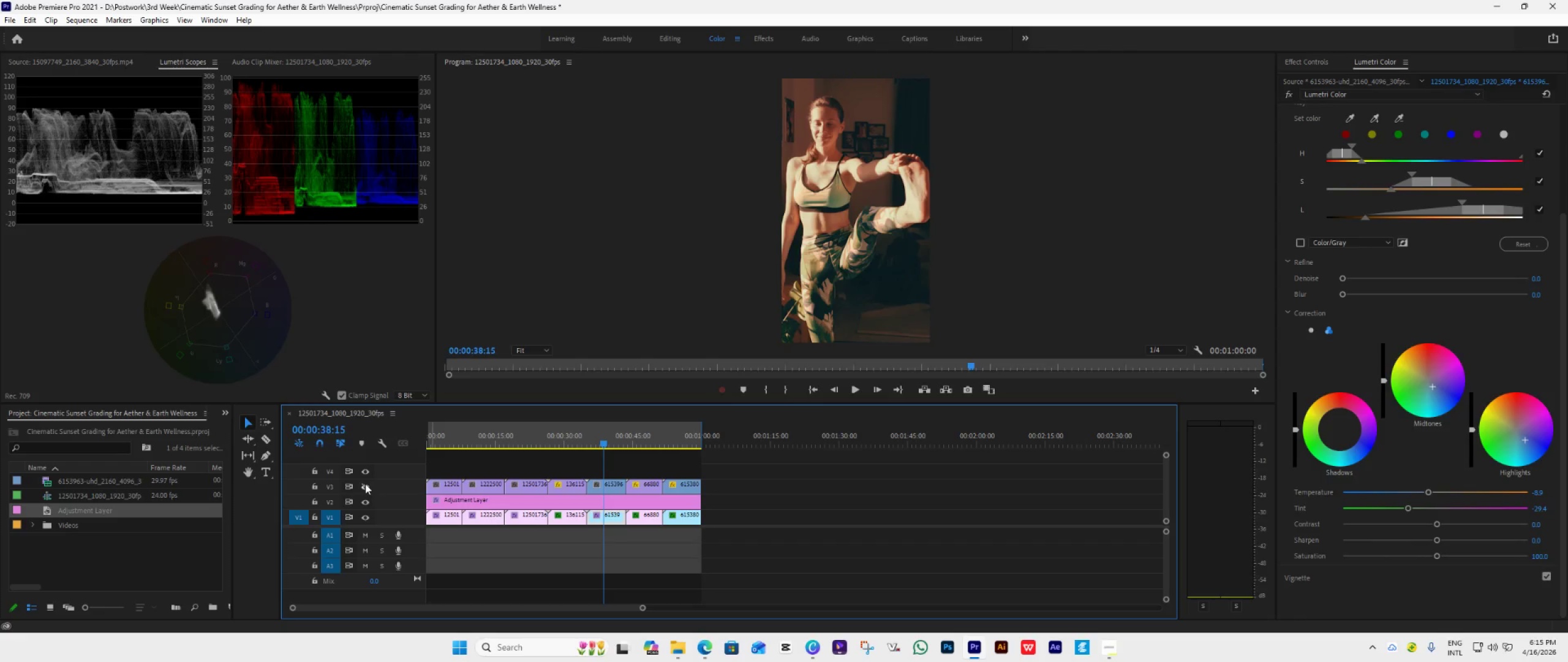 
left_click([365, 484])
 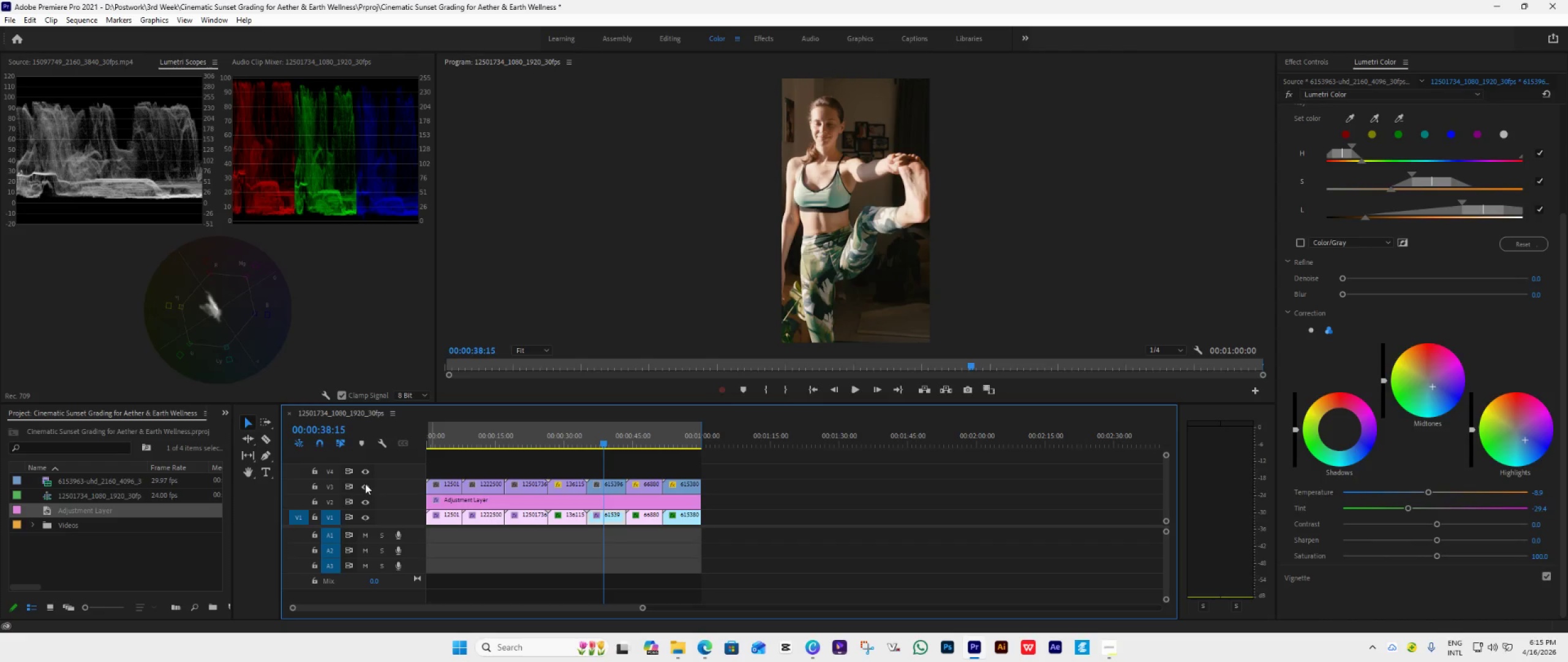 
double_click([365, 484])
 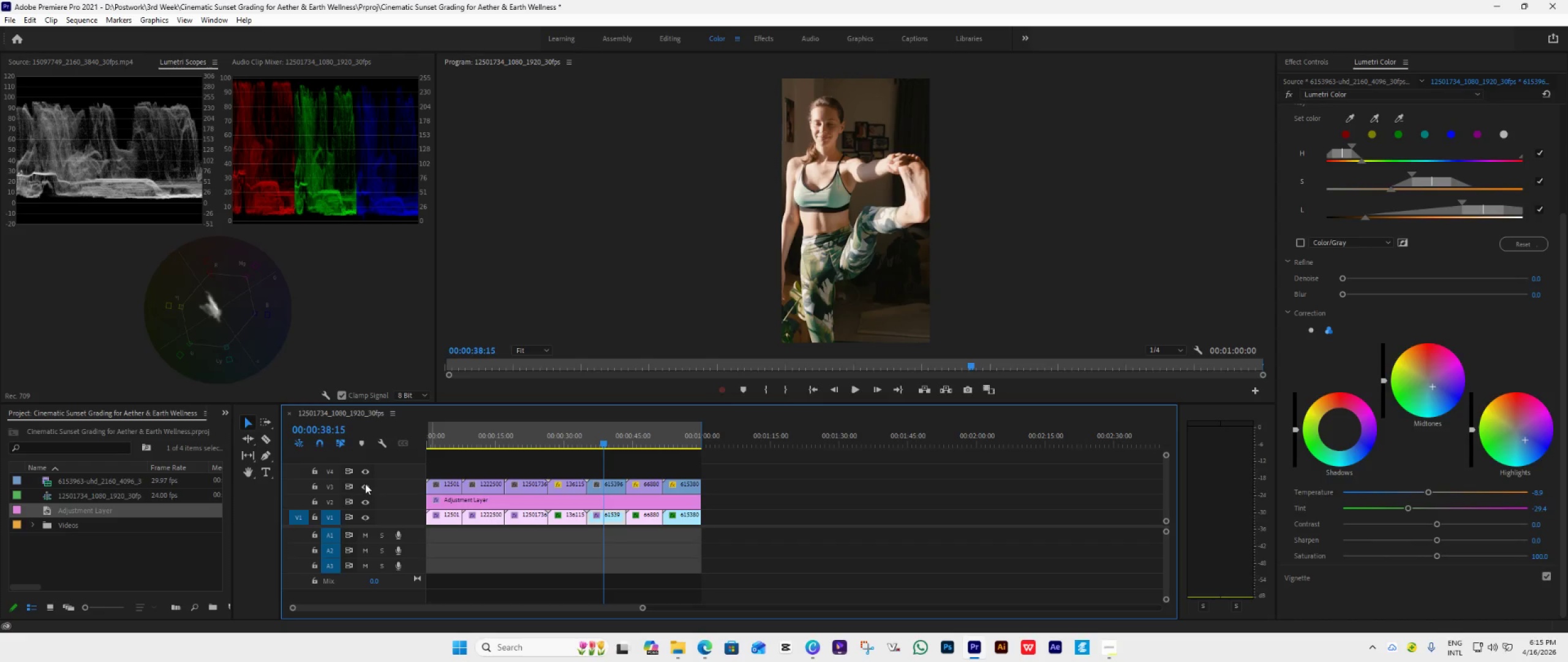 
triple_click([365, 484])
 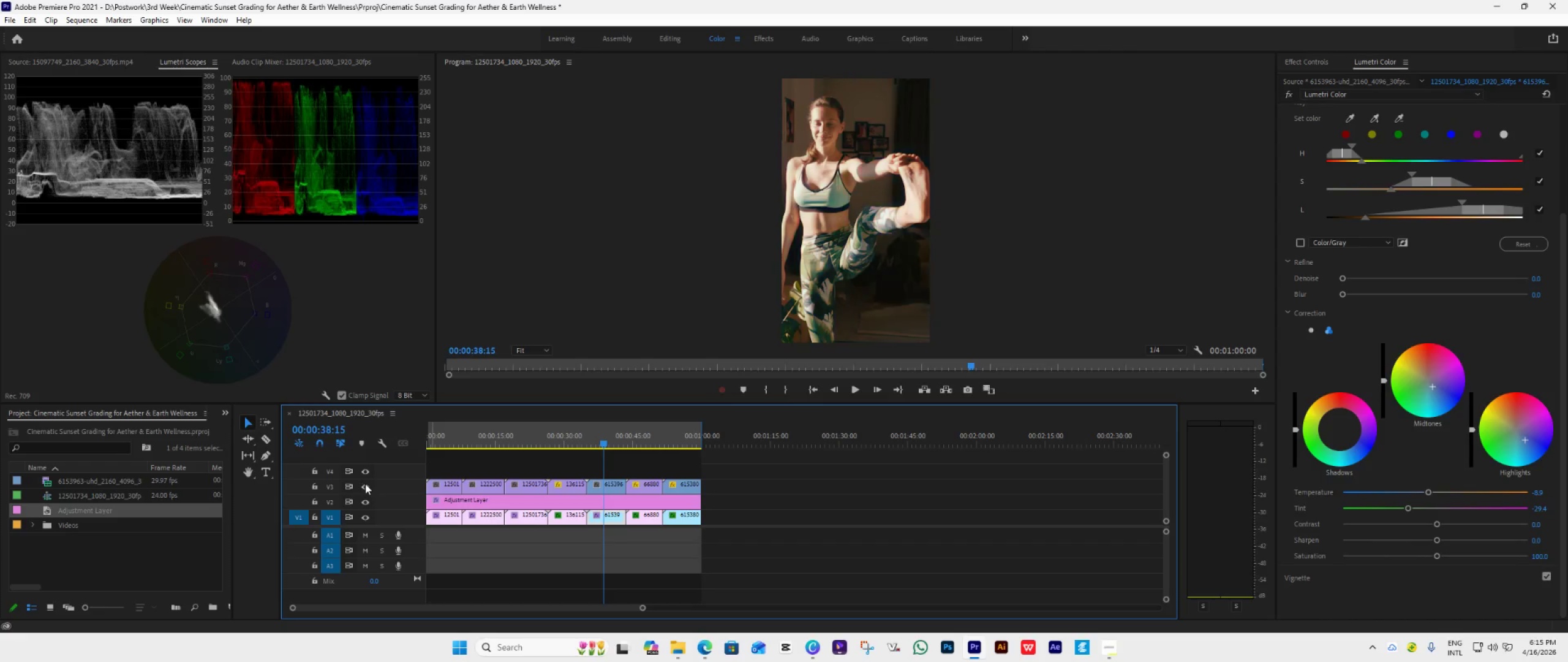 
left_click([365, 484])
 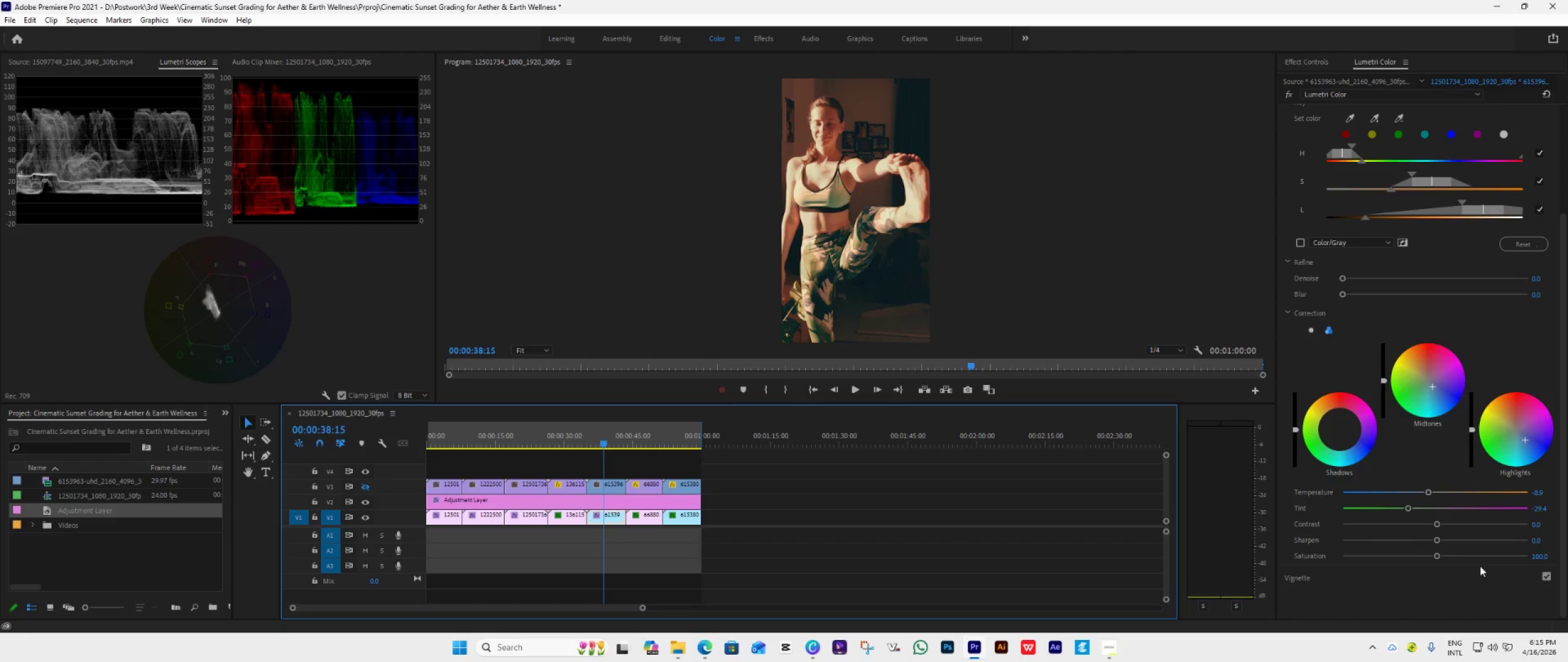 
left_click_drag(start_coordinate=[1408, 508], to_coordinate=[1399, 519])
 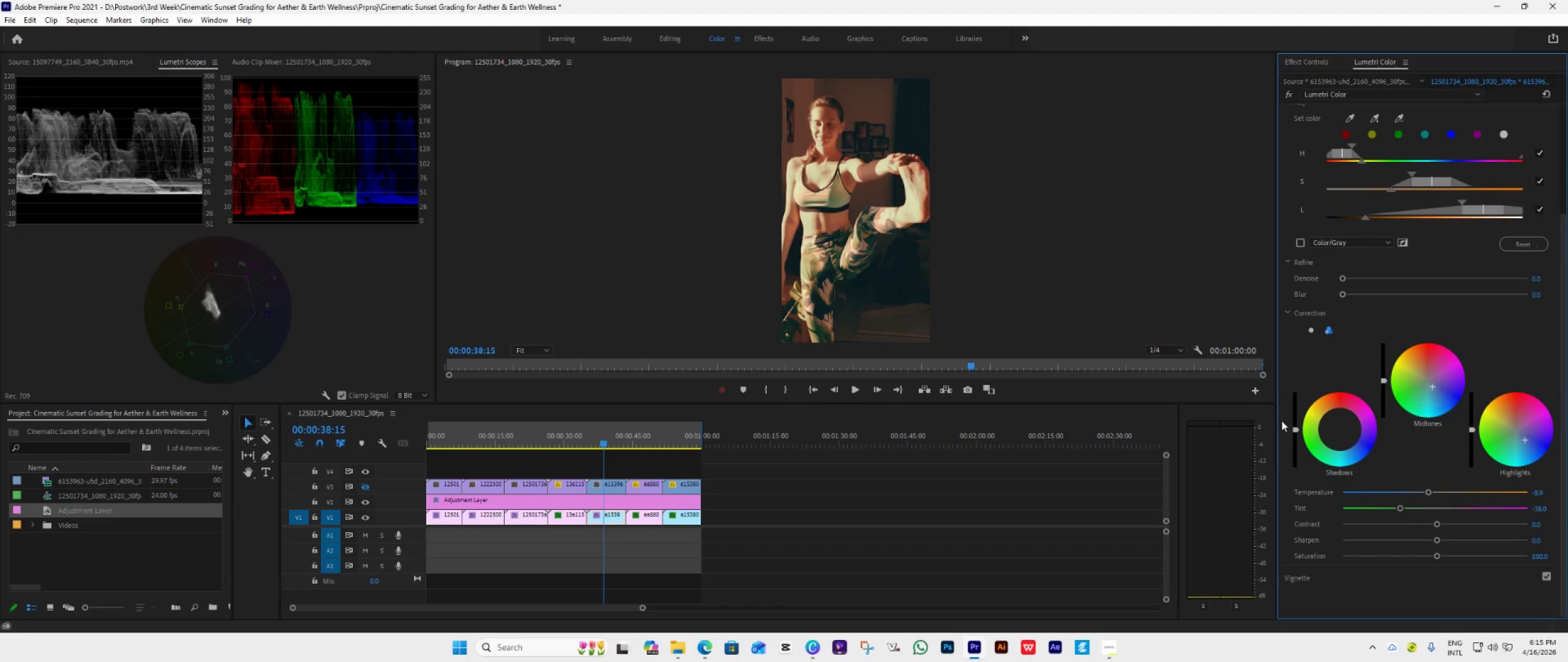 
wait(5.11)
 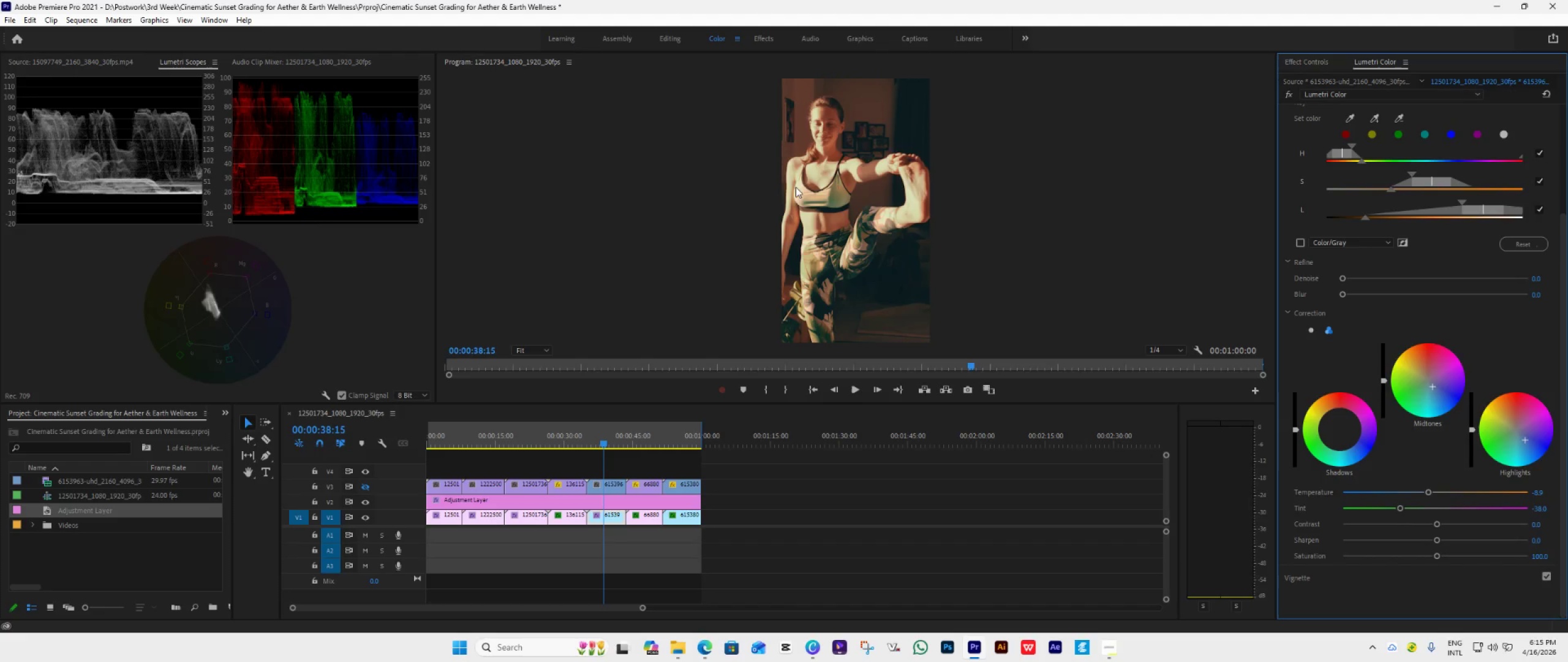 
left_click_drag(start_coordinate=[1338, 428], to_coordinate=[1148, 453])
 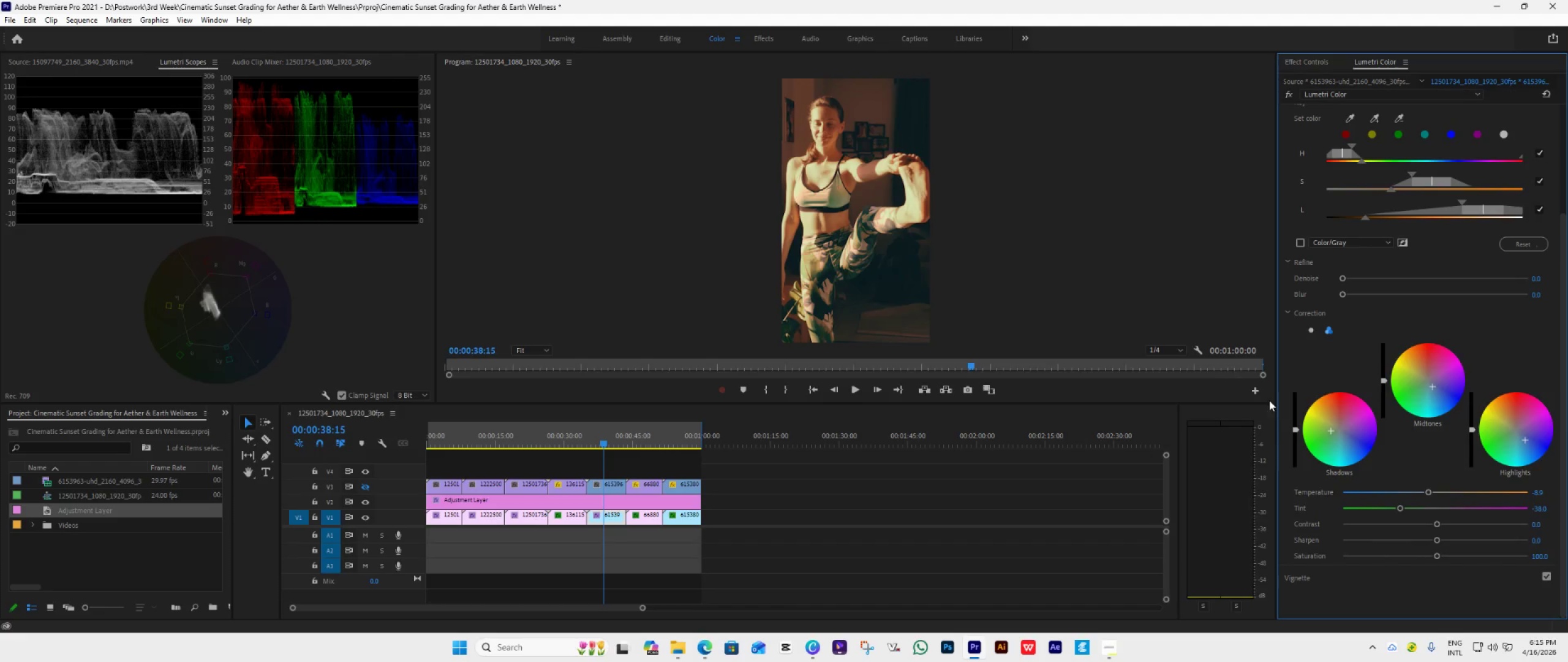 
double_click([1347, 432])
 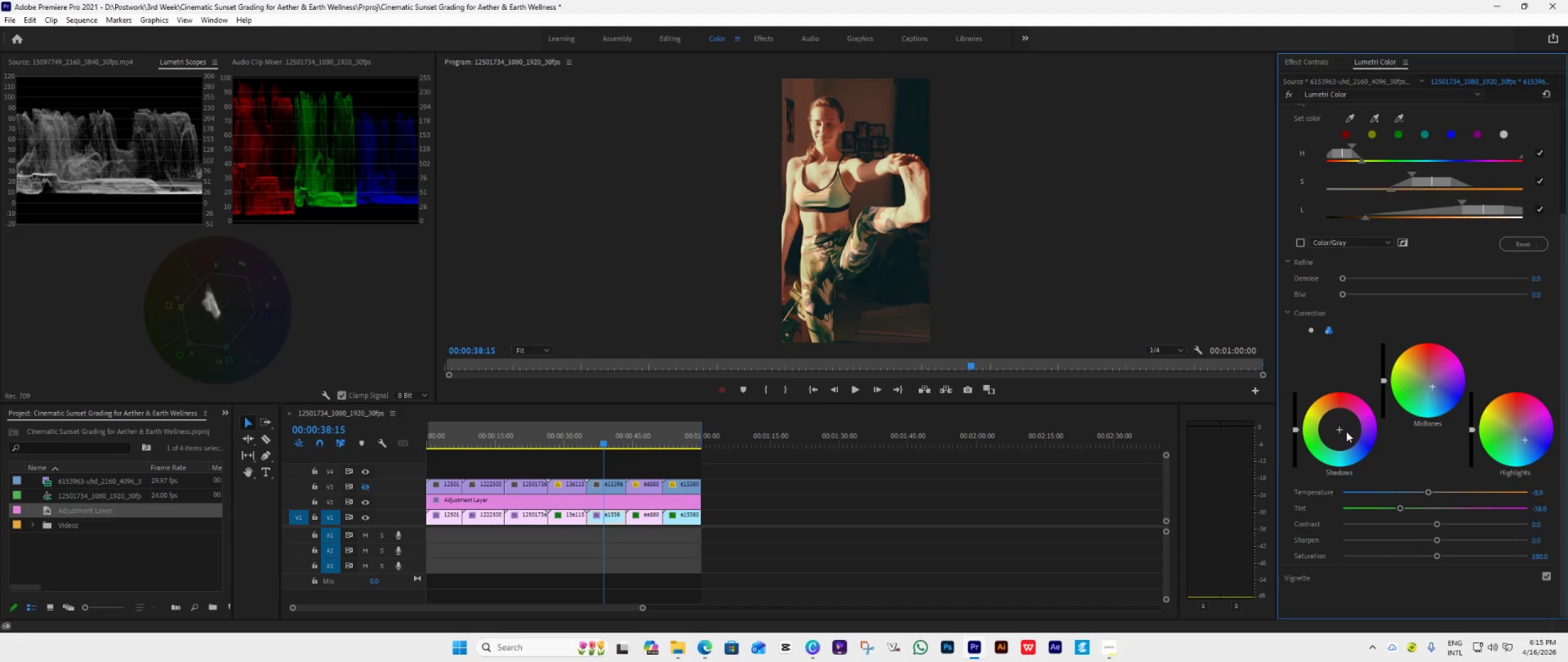 
left_click_drag(start_coordinate=[1340, 427], to_coordinate=[1346, 579])
 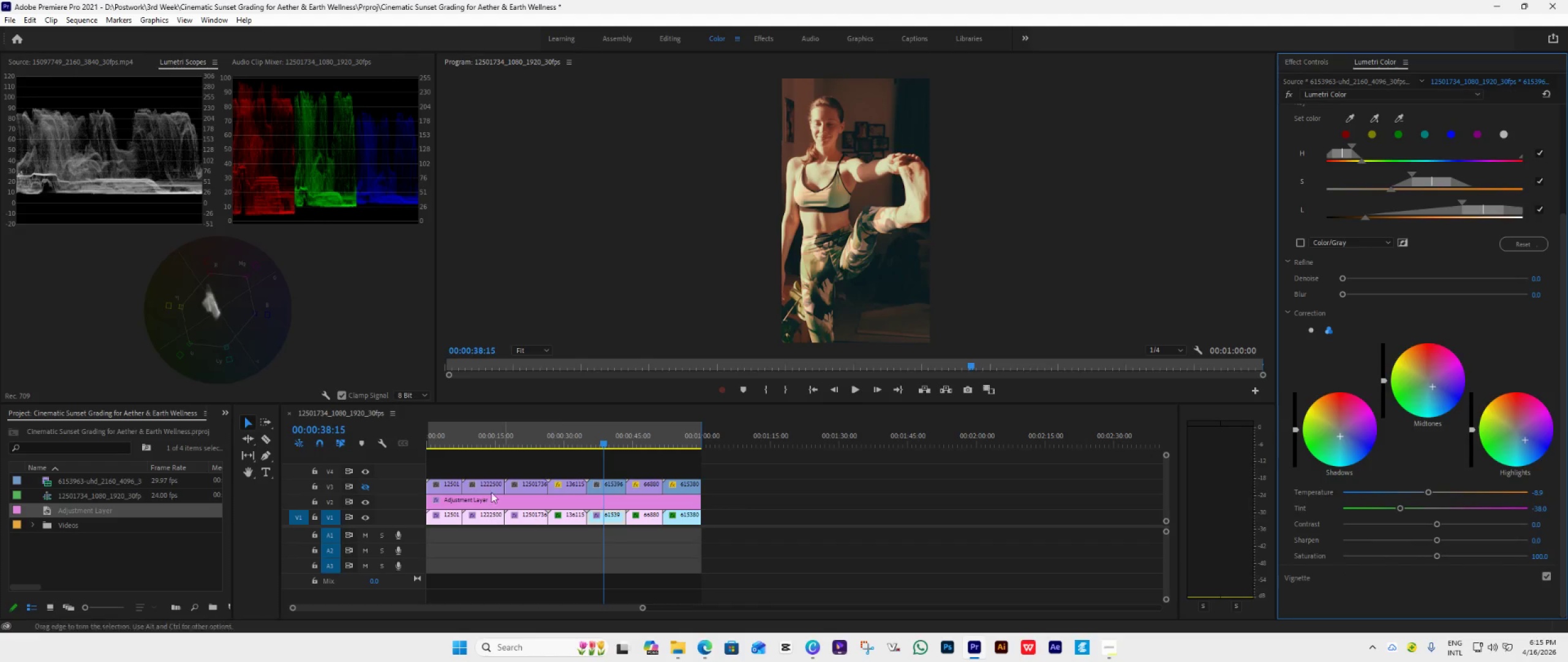 
left_click([369, 485])
 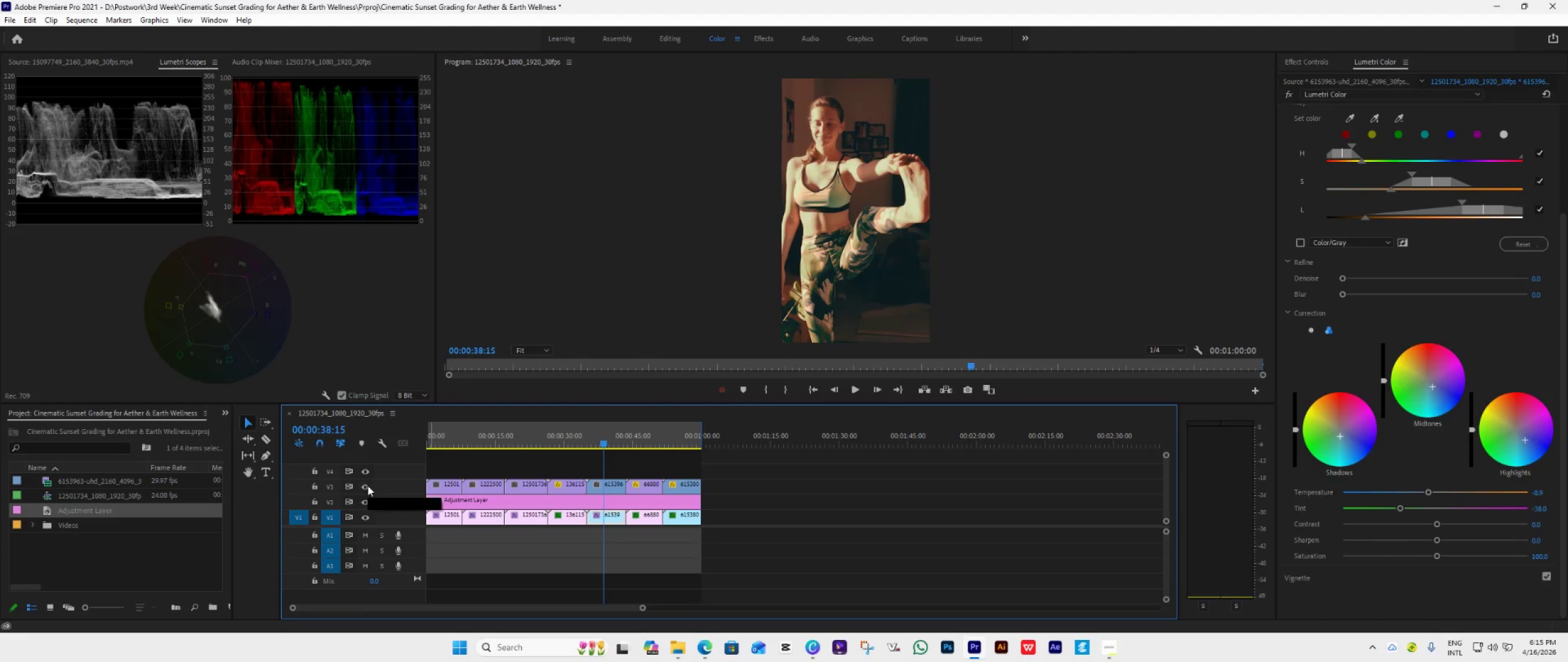 
left_click([368, 485])
 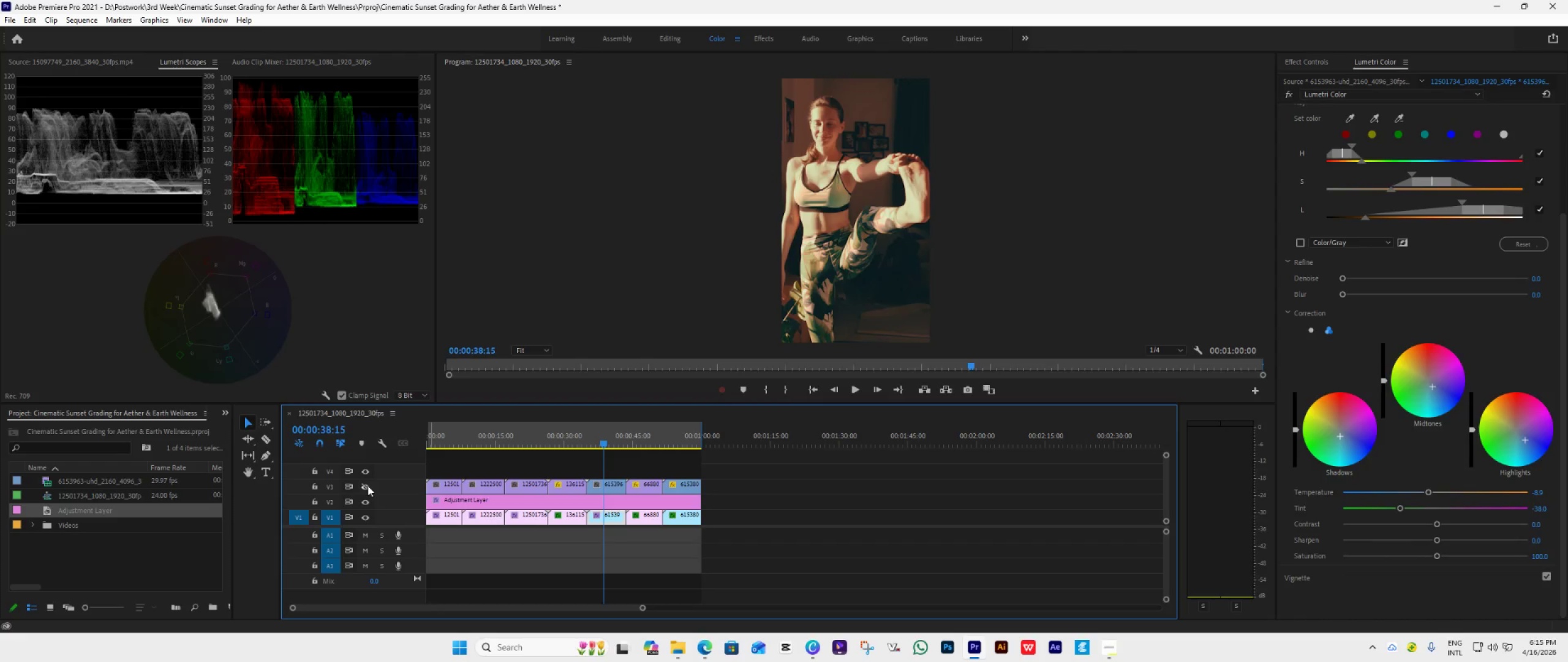 
double_click([368, 485])
 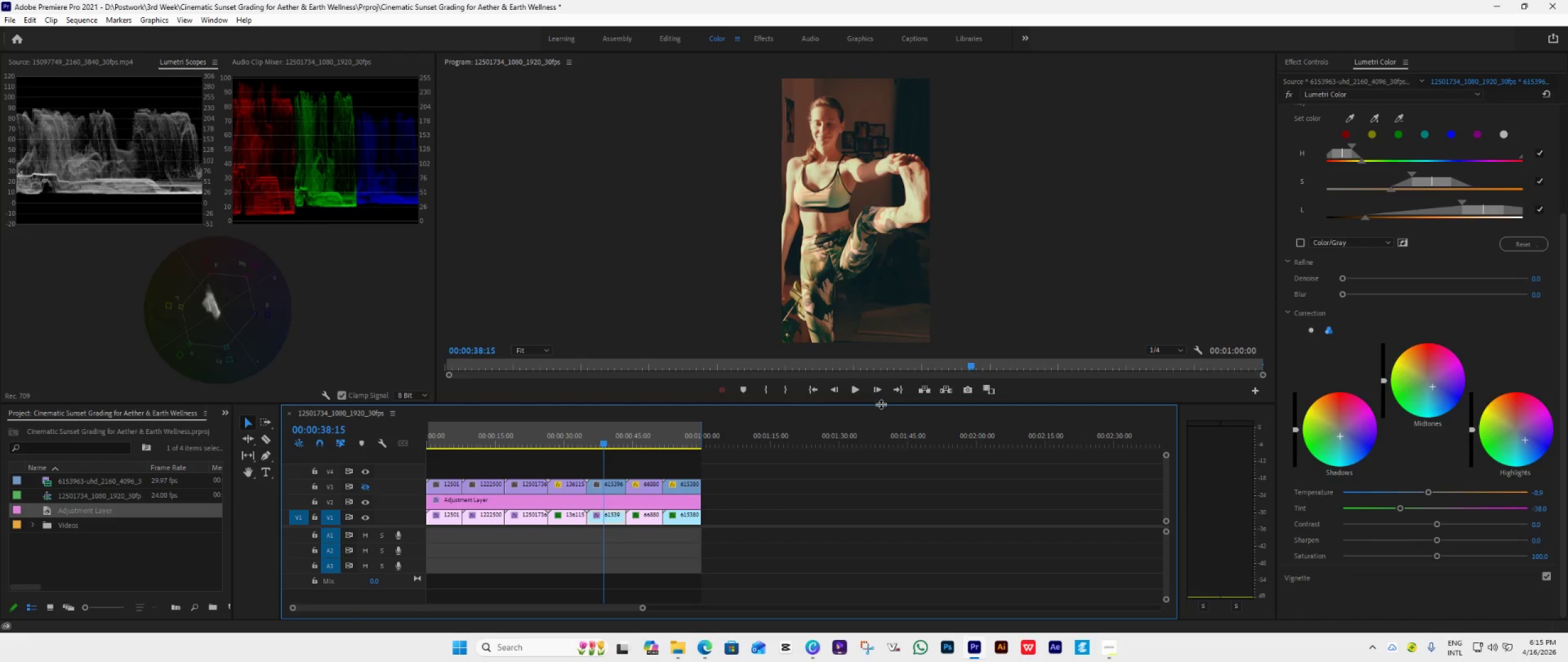 
left_click_drag(start_coordinate=[878, 403], to_coordinate=[864, 533])
 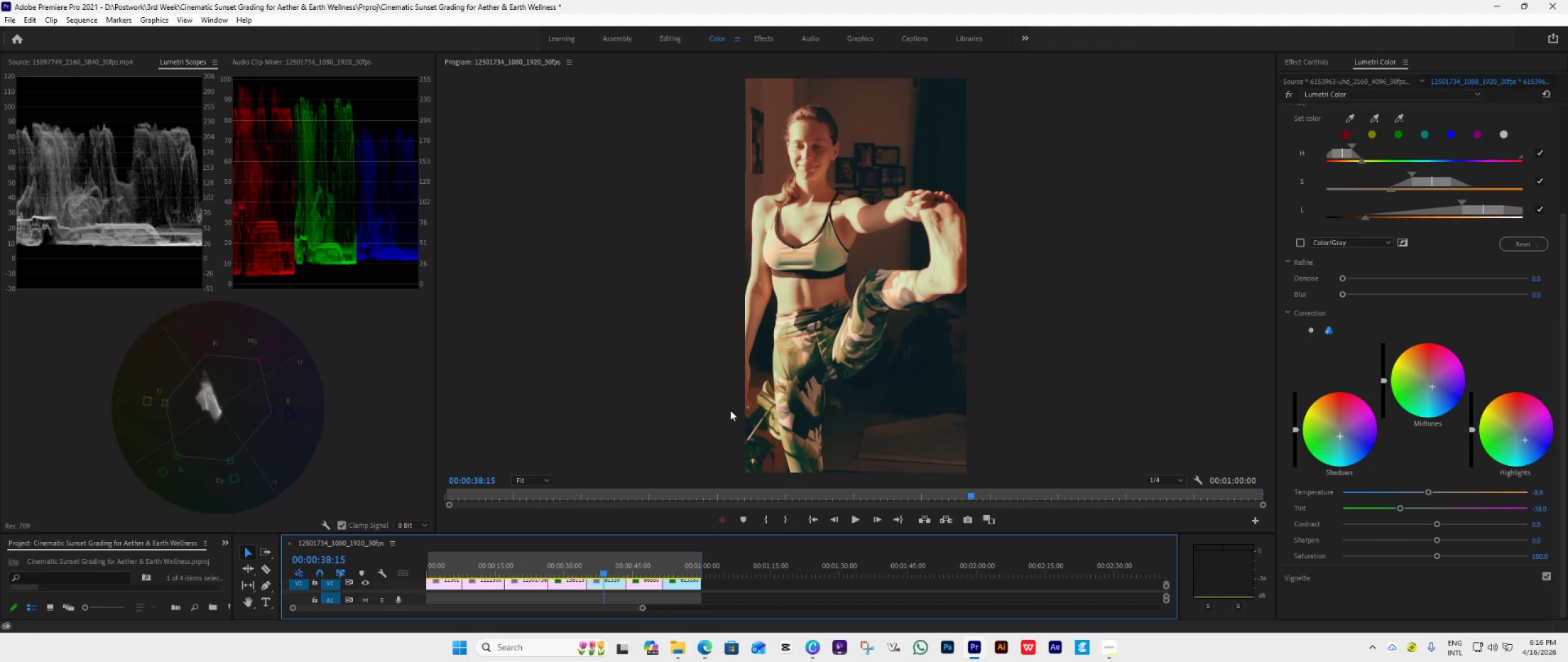 
wait(9.33)
 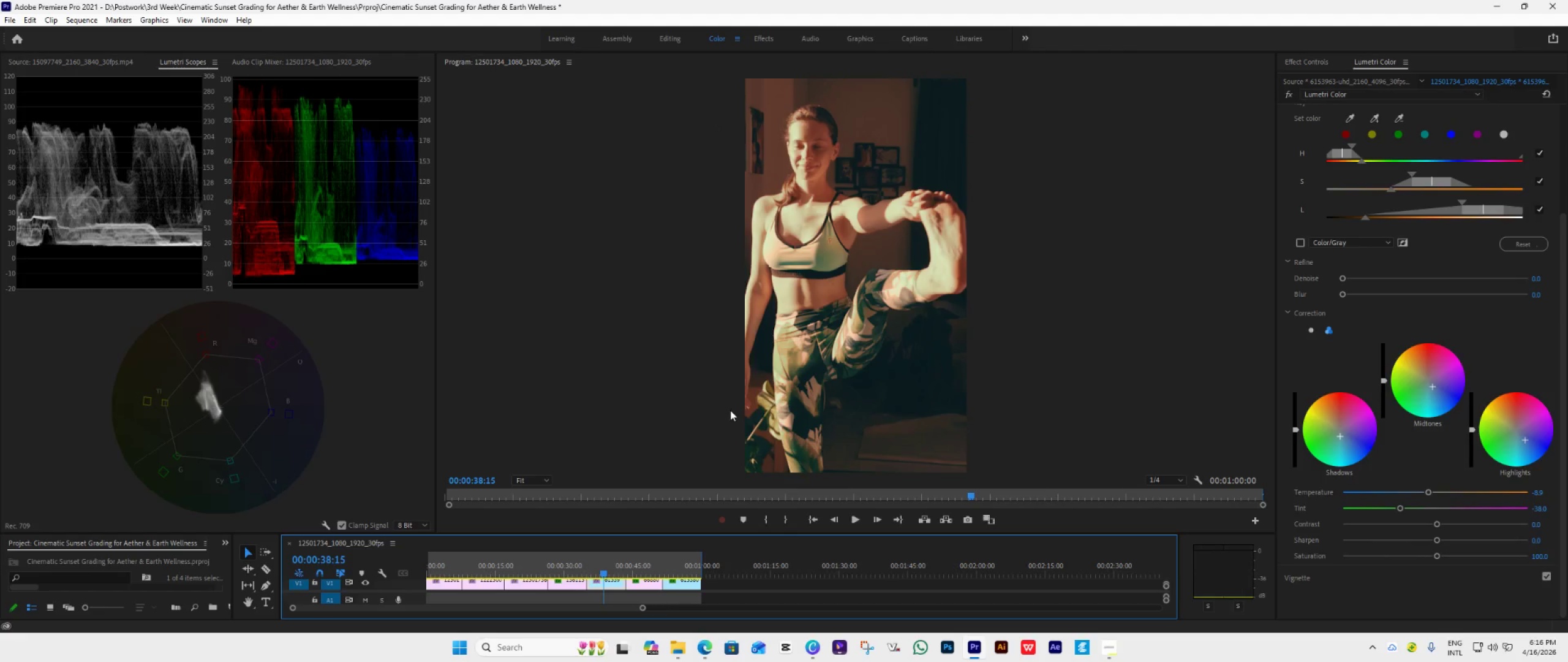 
left_click_drag(start_coordinate=[883, 534], to_coordinate=[922, 407])
 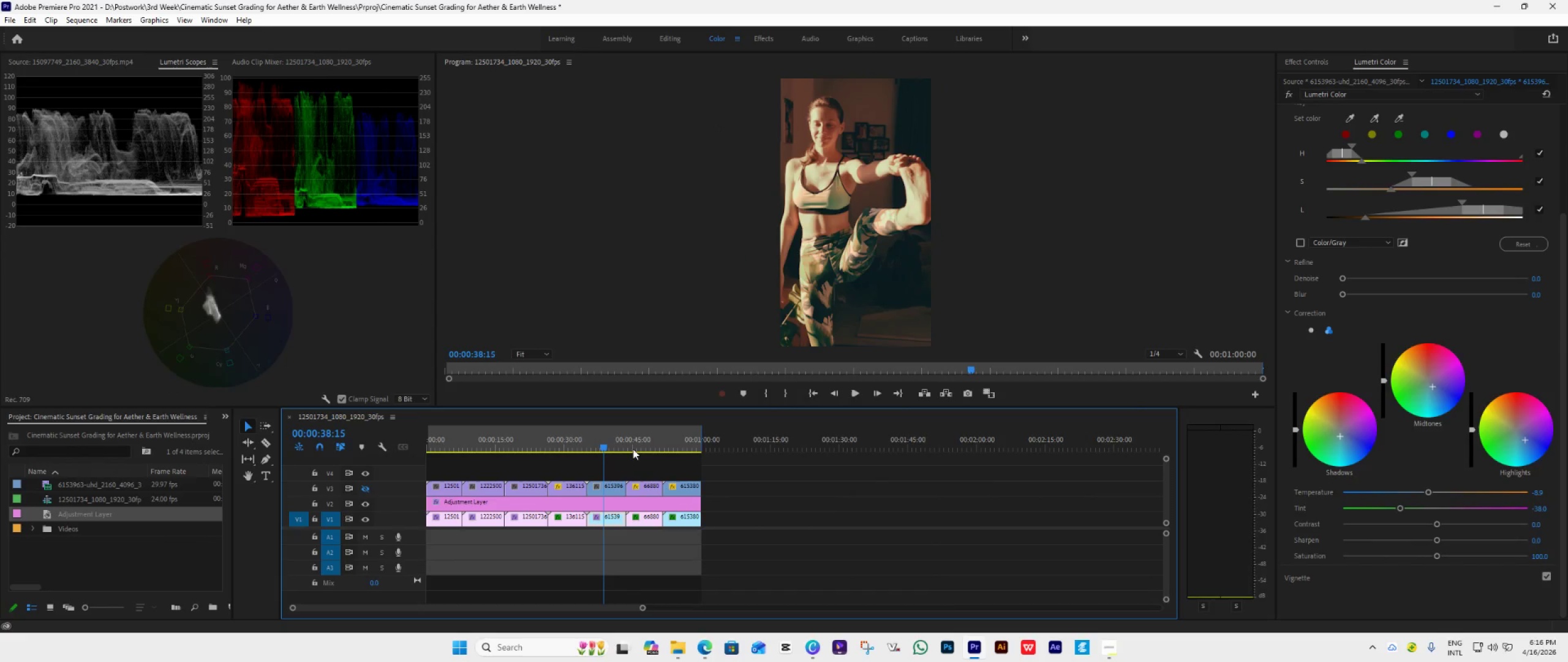 
left_click_drag(start_coordinate=[604, 444], to_coordinate=[629, 484])
 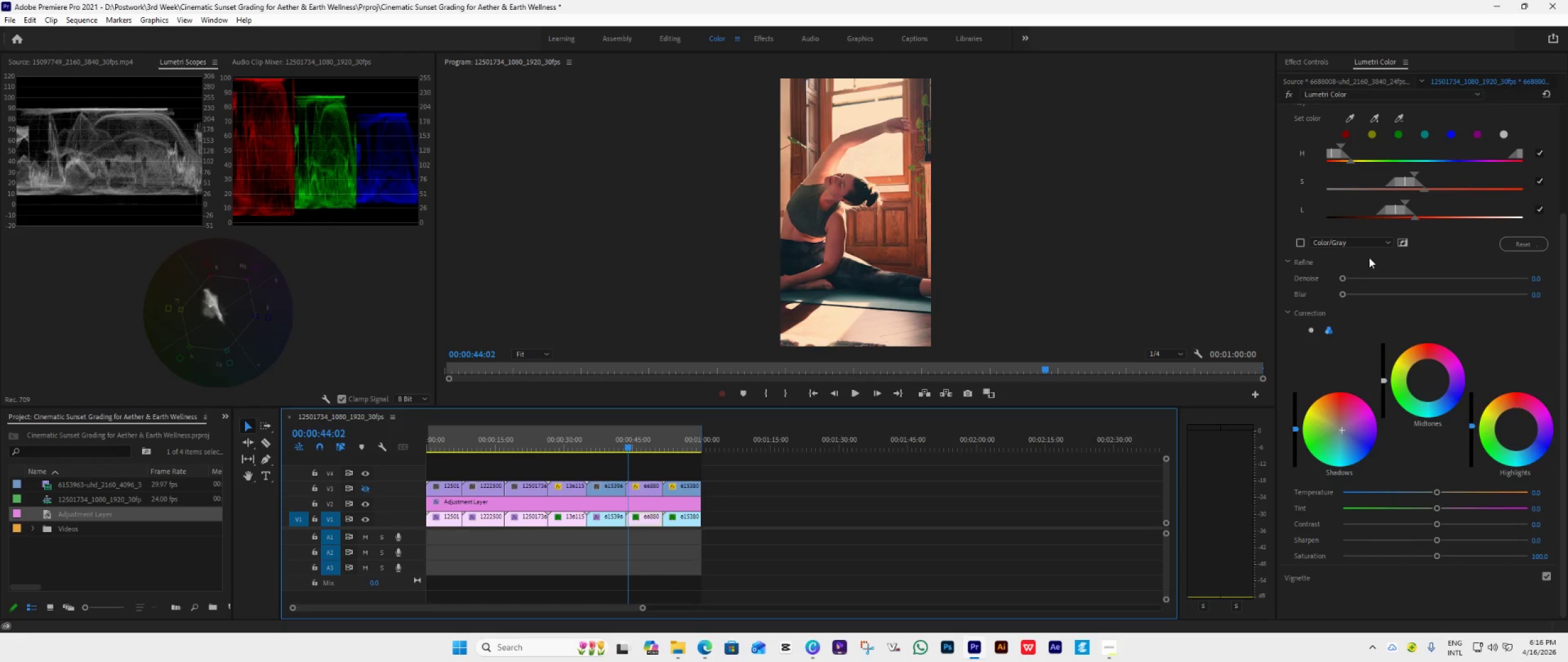 
left_click([1298, 245])
 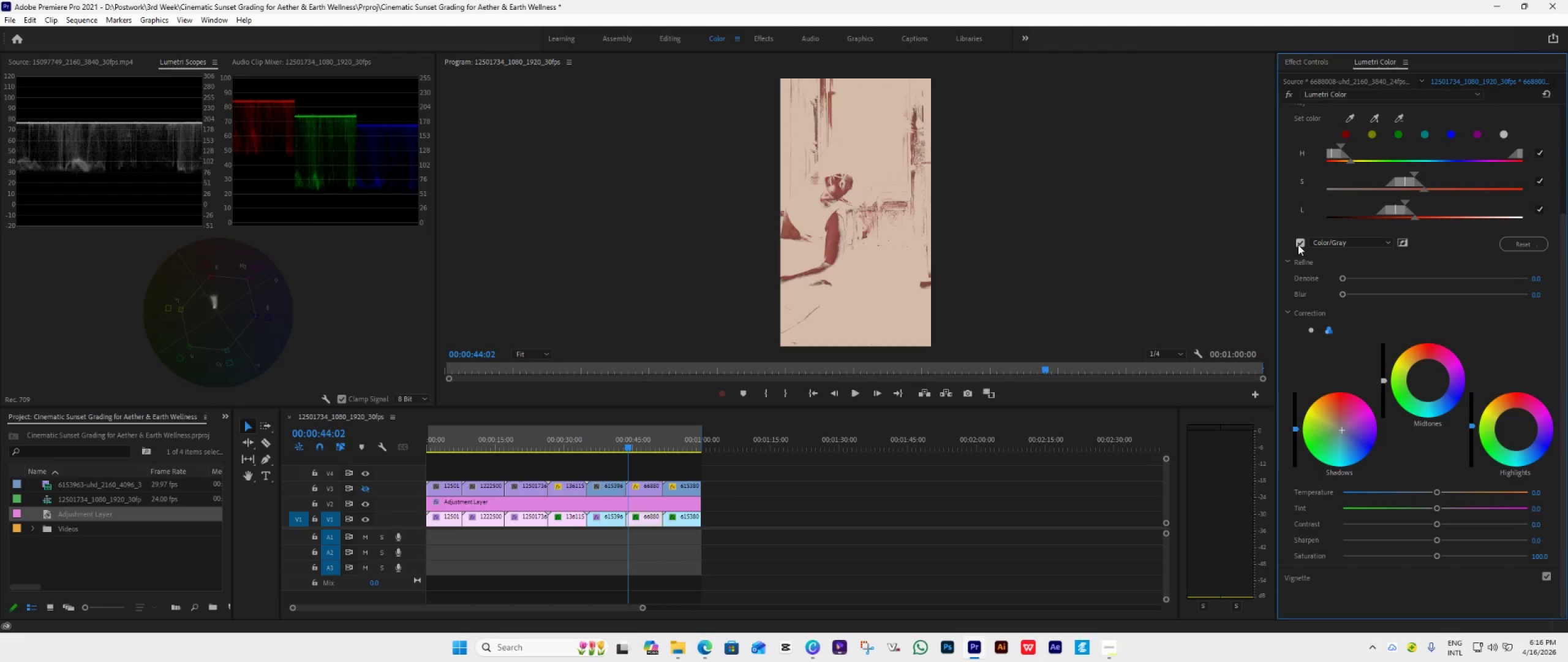 
left_click([1298, 245])
 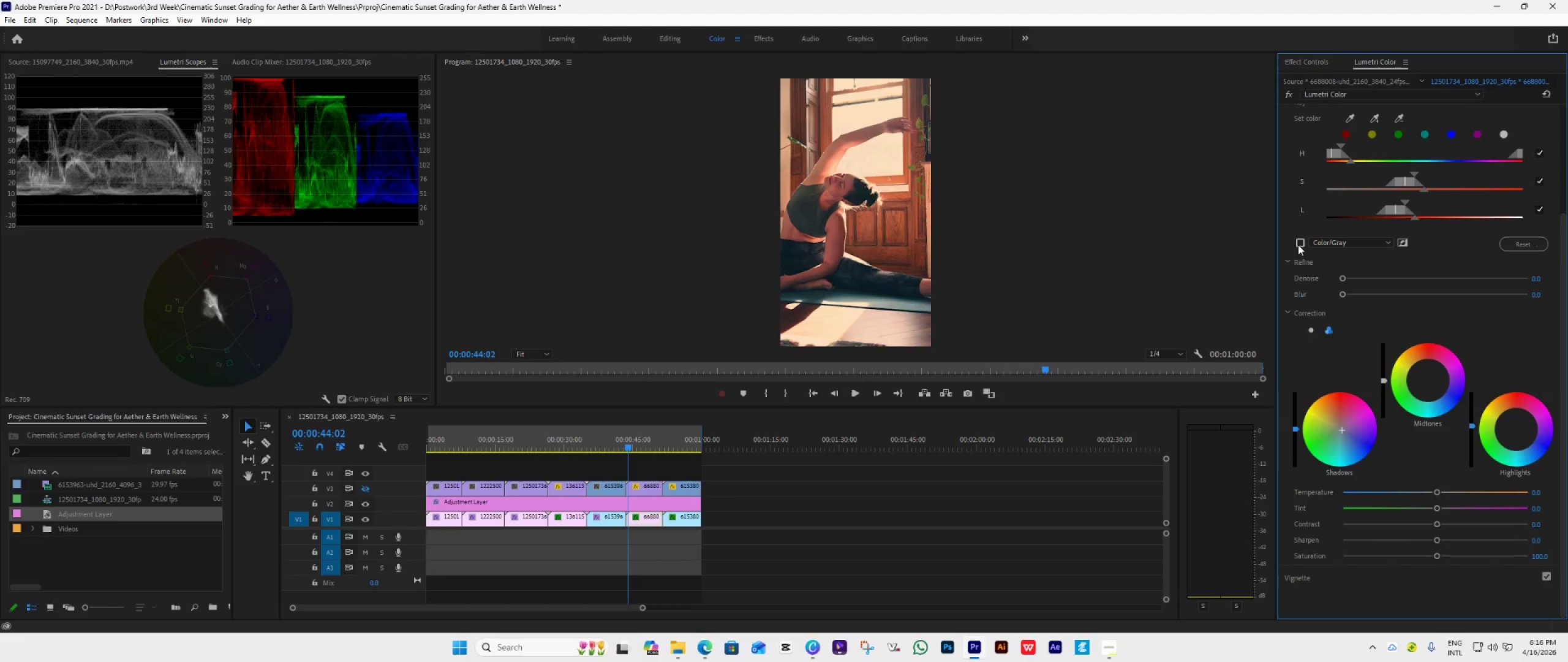 
left_click([1298, 245])
 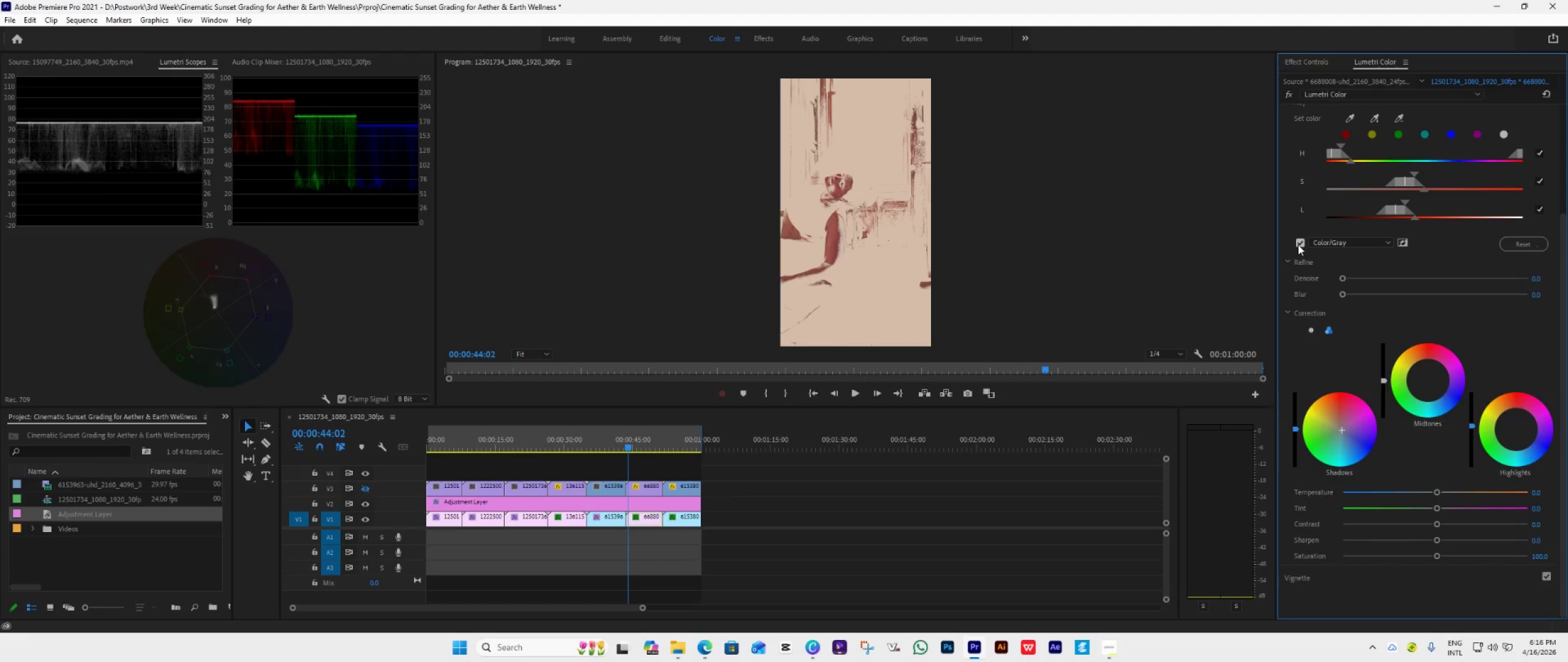 
left_click([1298, 245])
 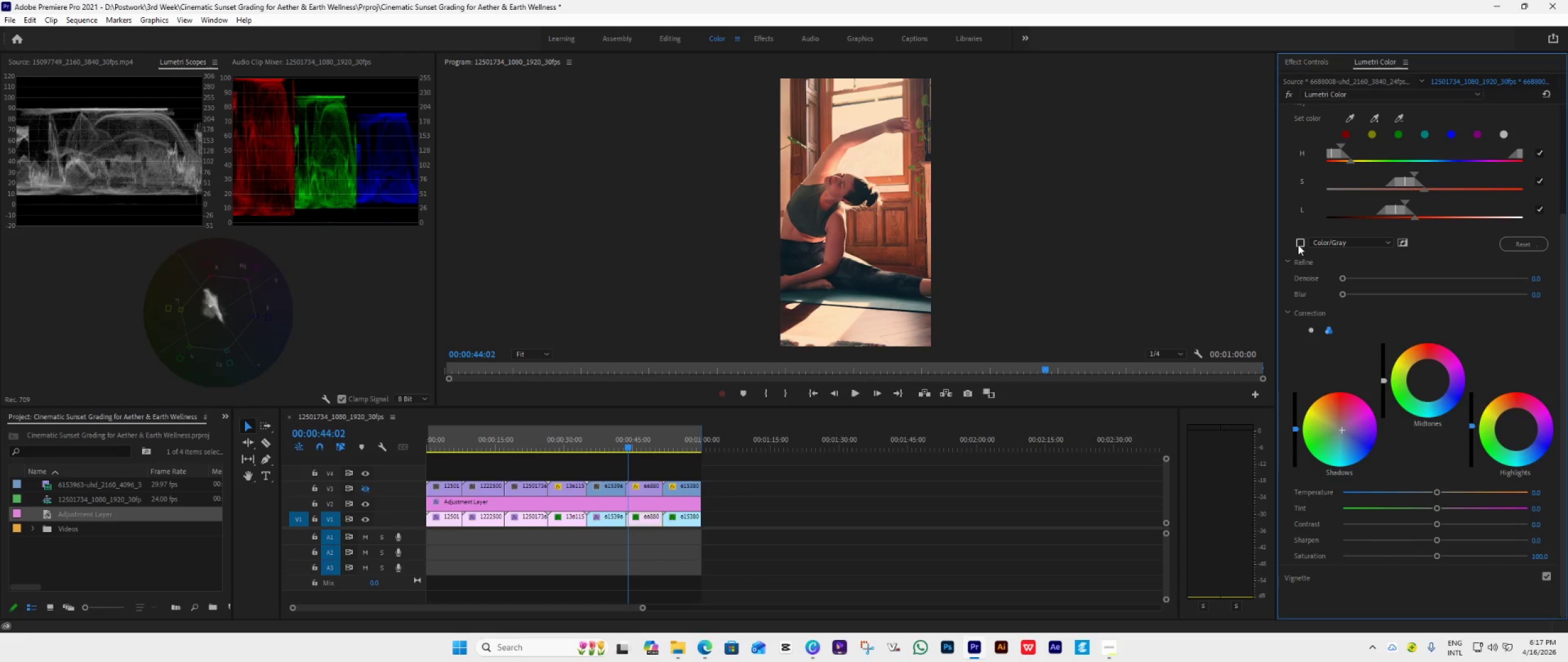 
left_click([1298, 245])
 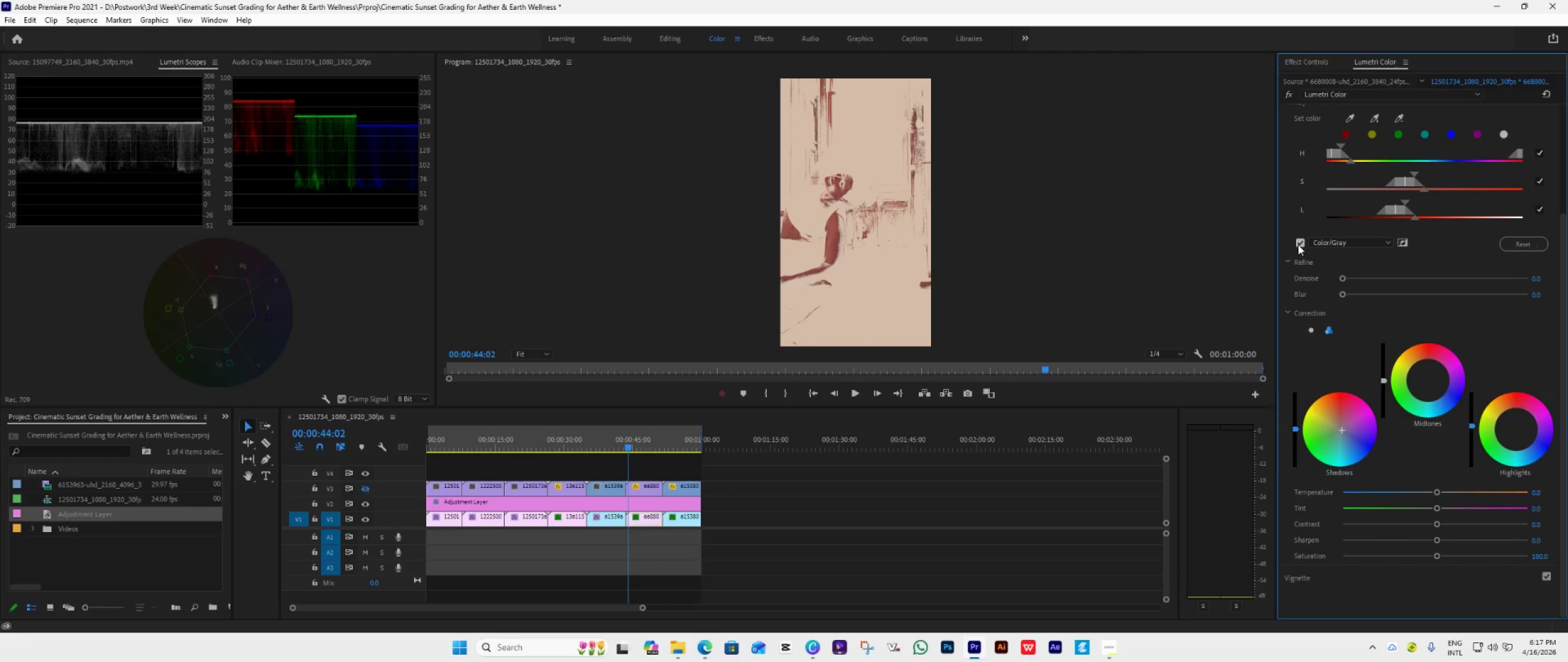 
left_click([1298, 245])
 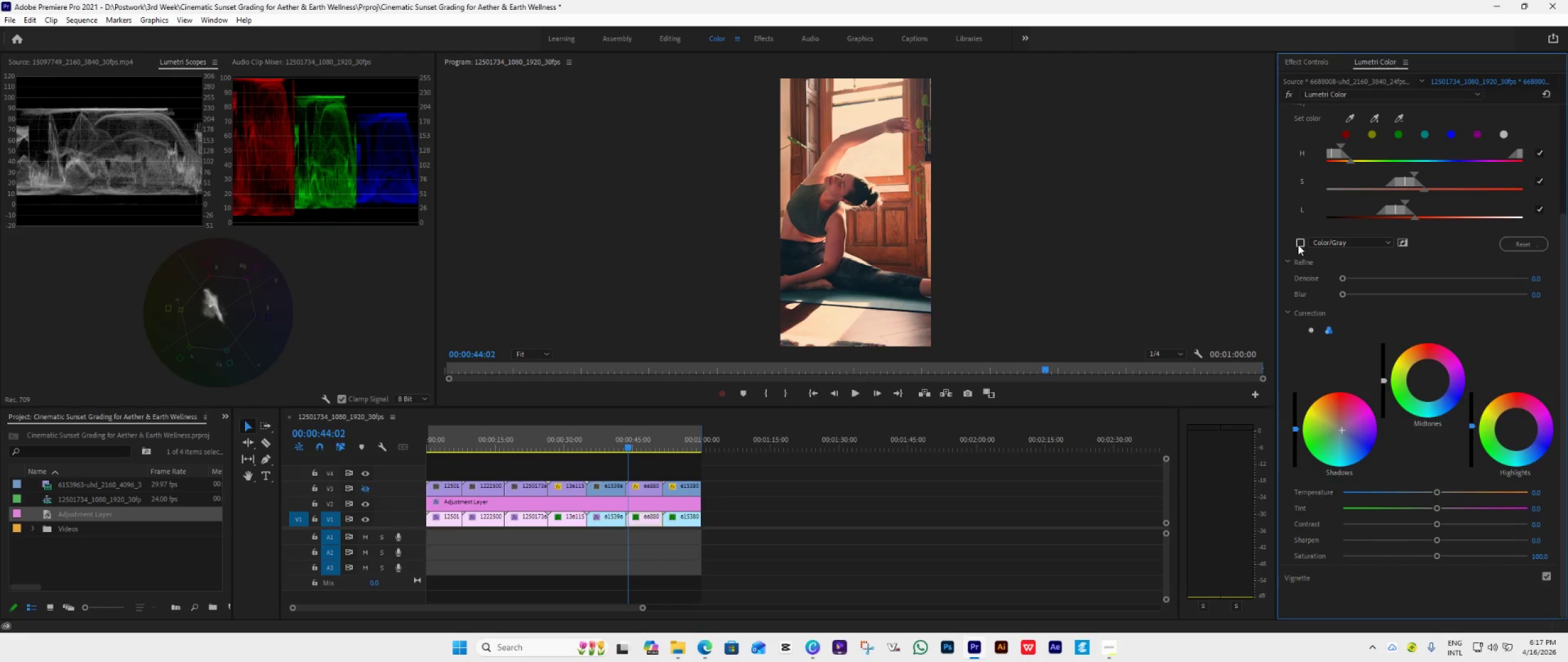 
double_click([1298, 245])
 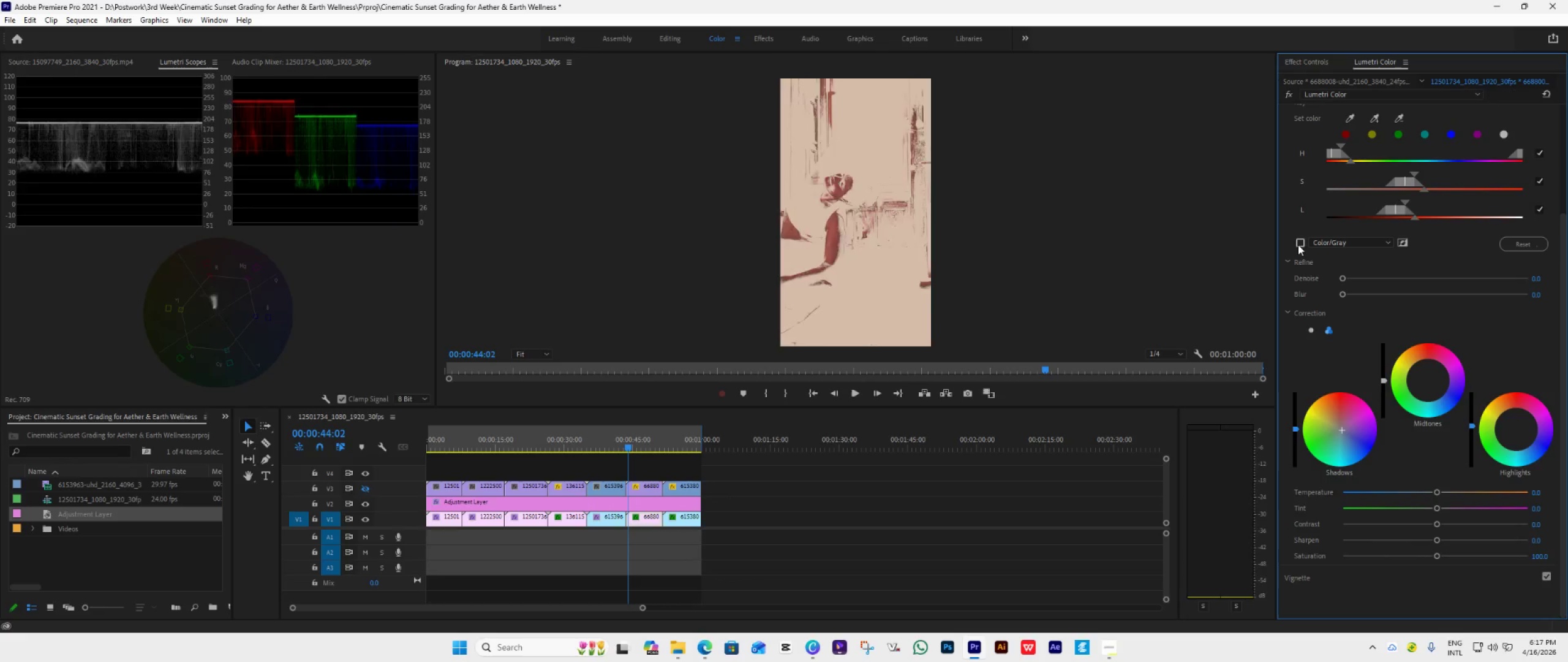 
left_click([1298, 245])
 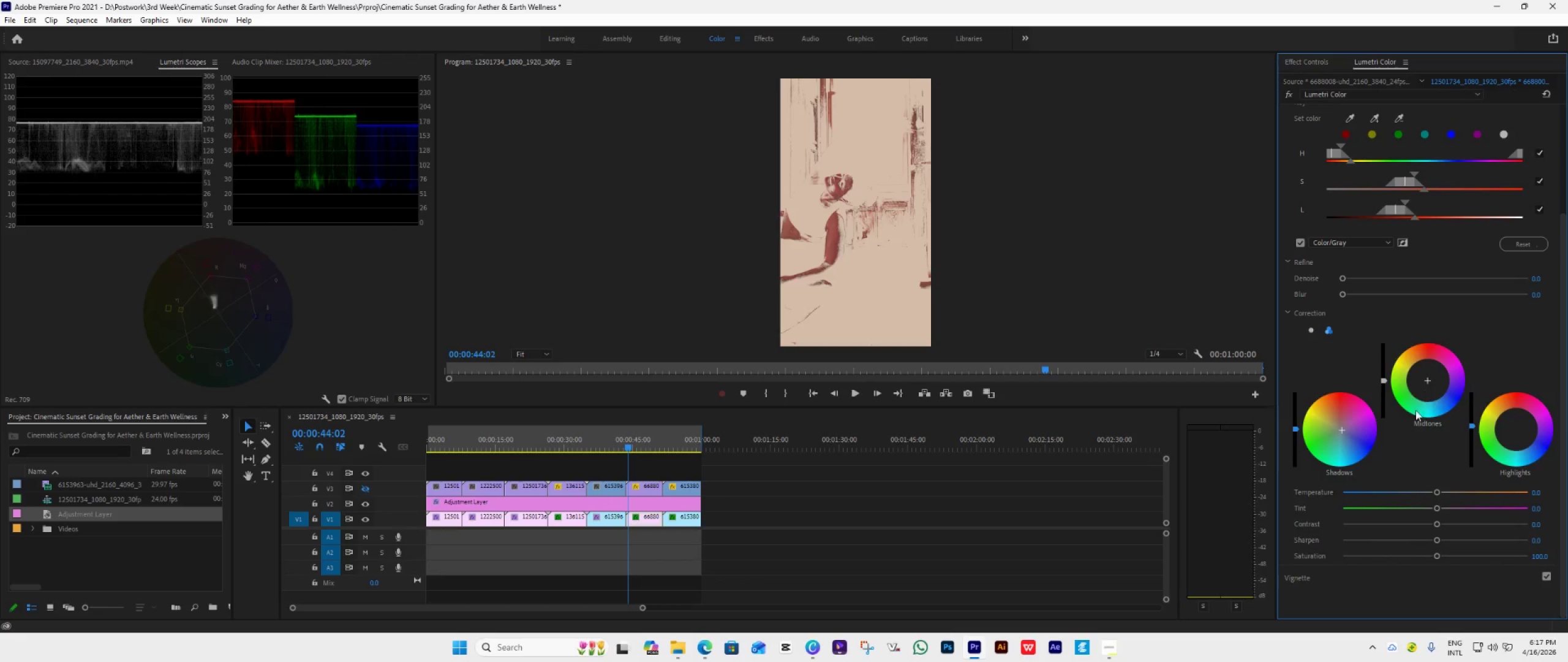 
left_click_drag(start_coordinate=[1341, 428], to_coordinate=[1389, 523])
 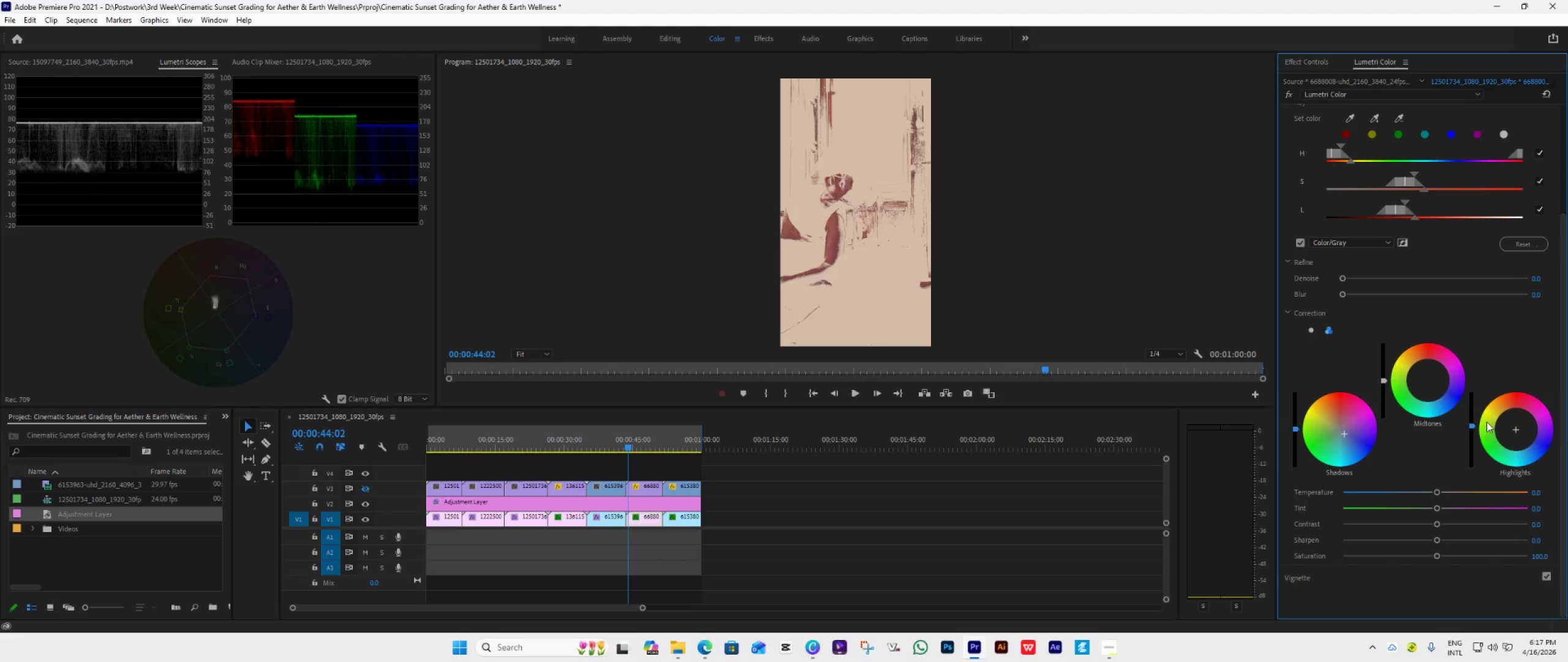 
left_click_drag(start_coordinate=[1440, 490], to_coordinate=[1428, 498])
 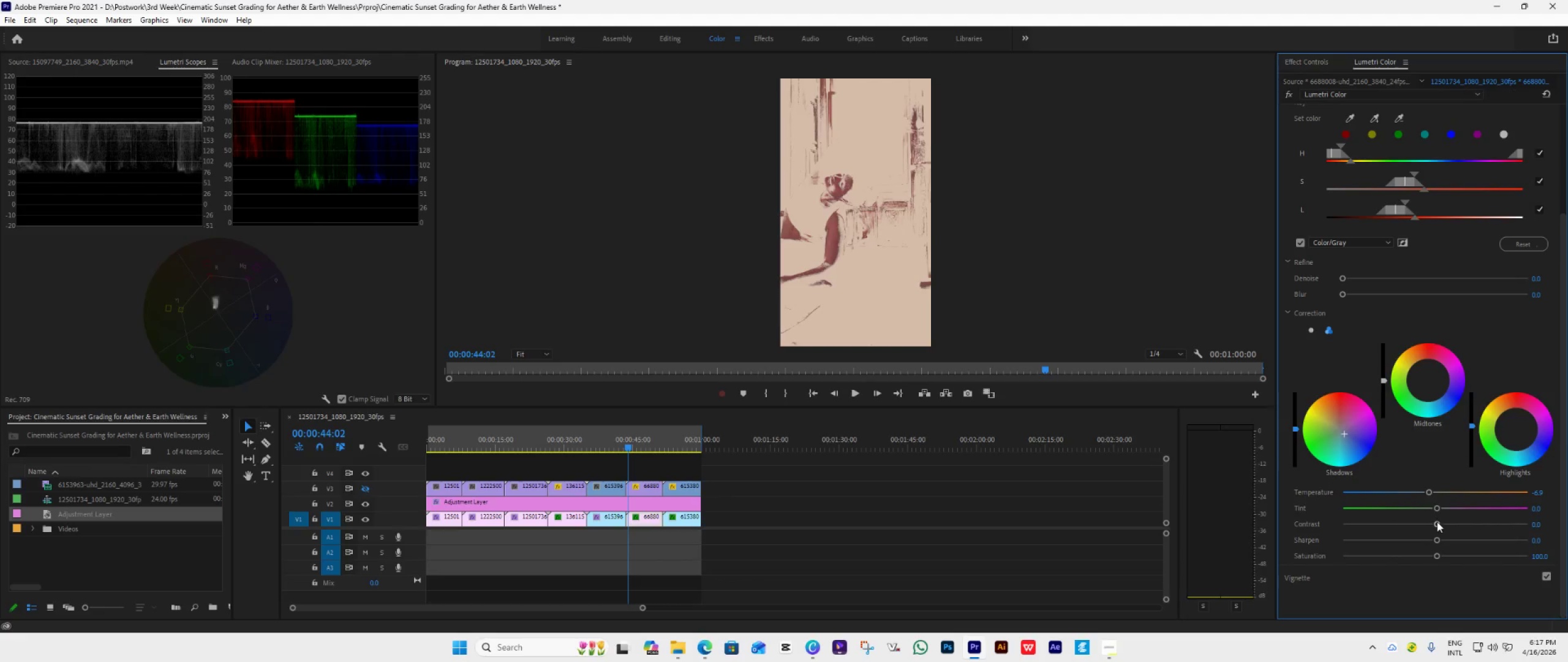 
left_click_drag(start_coordinate=[1438, 514], to_coordinate=[1420, 514])
 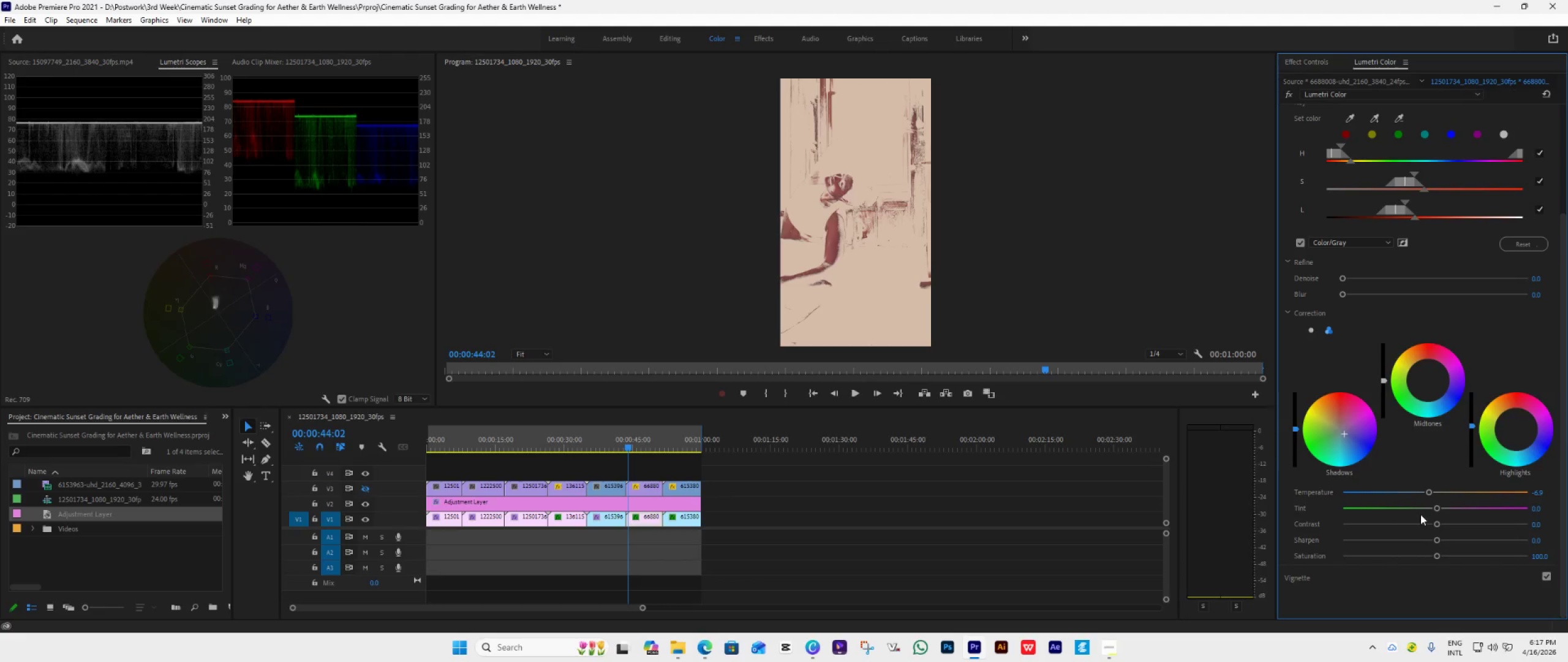 
left_click_drag(start_coordinate=[1437, 507], to_coordinate=[1420, 519])
 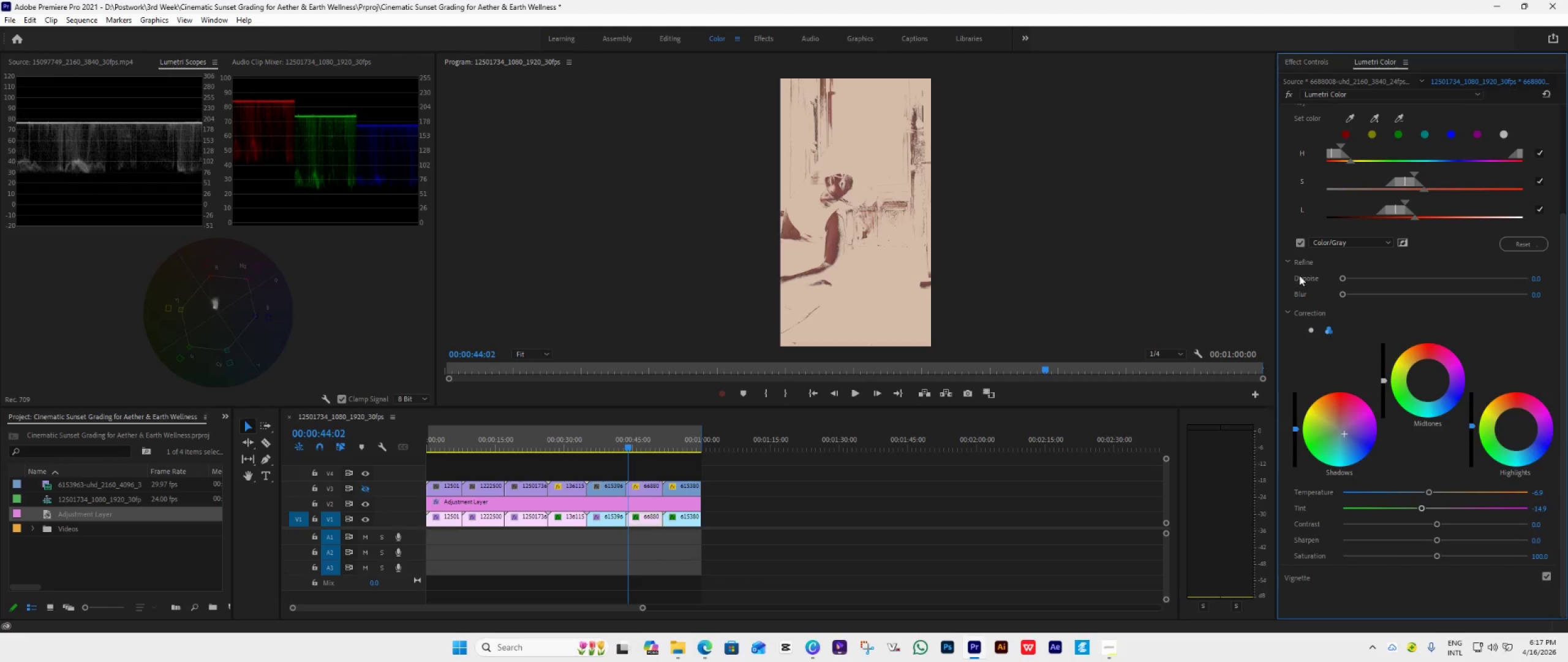 
left_click([1299, 242])
 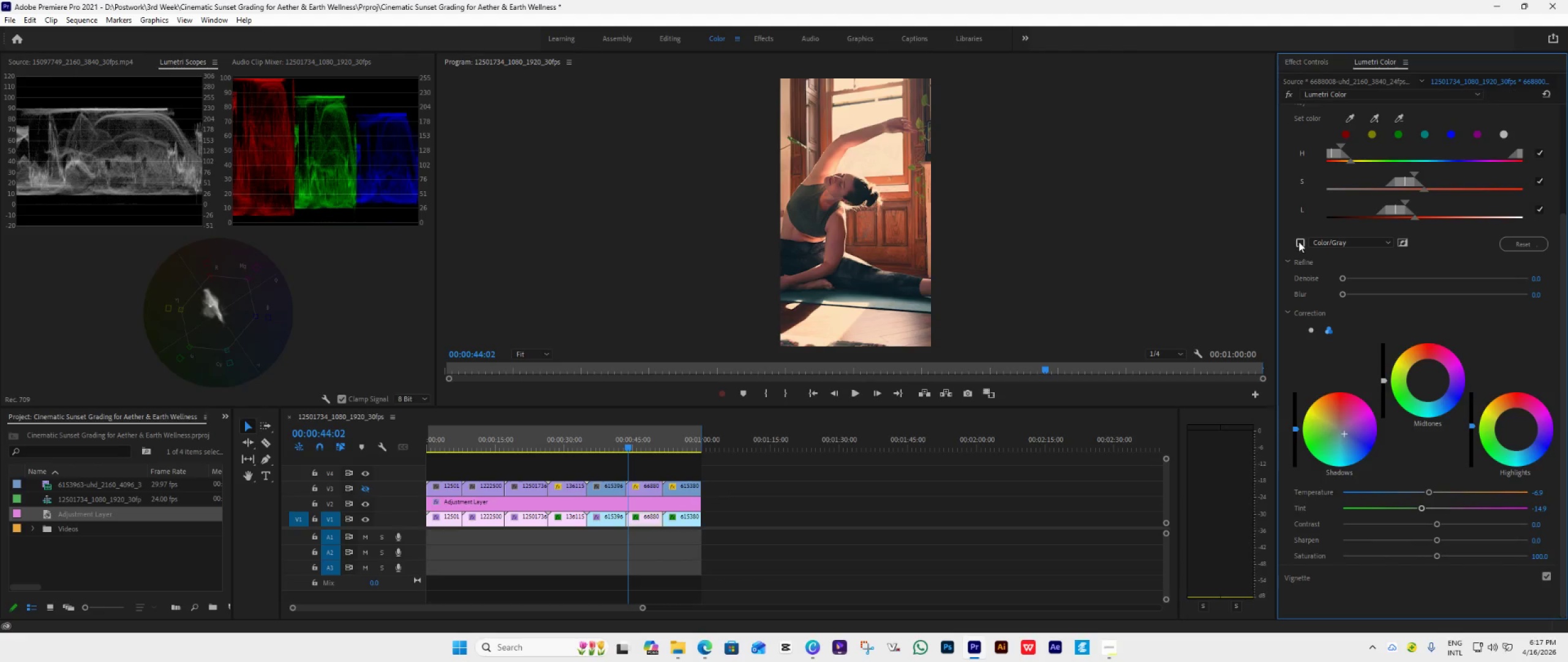 
wait(15.29)
 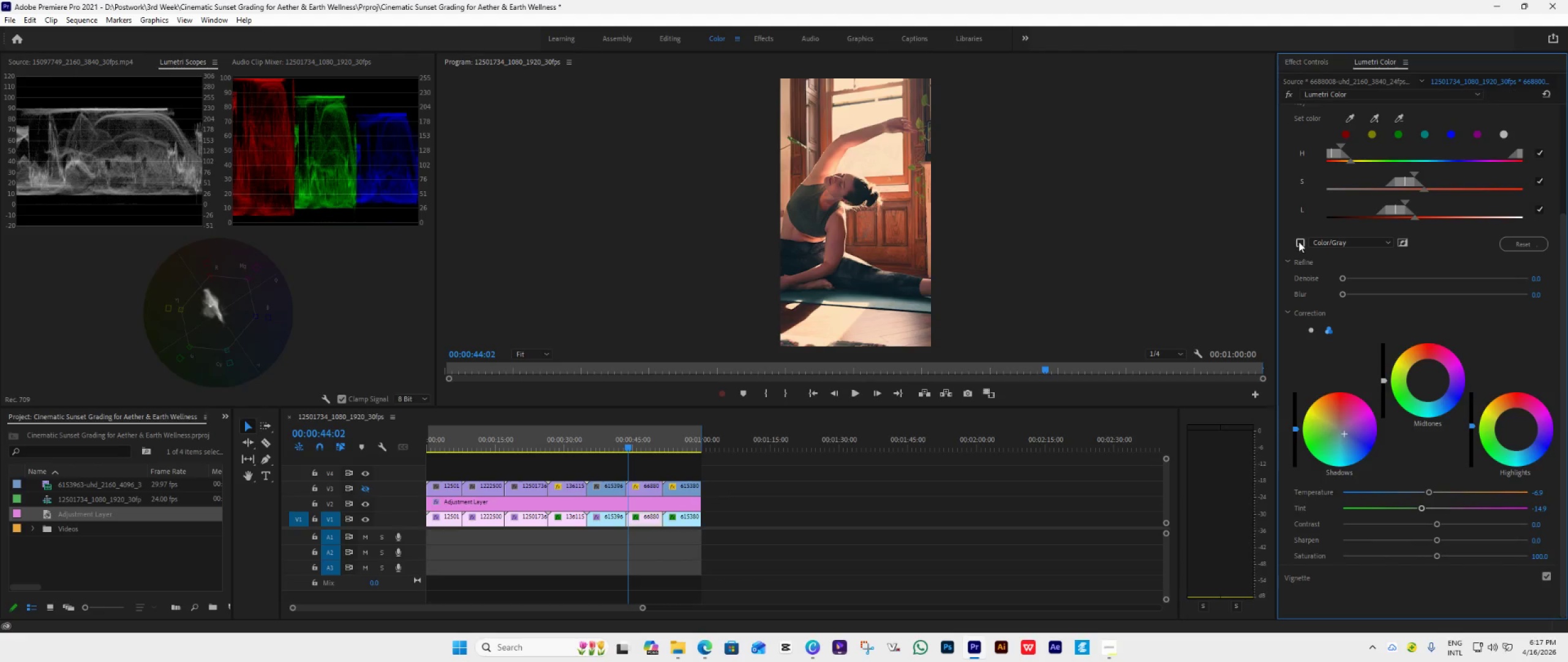 
left_click_drag(start_coordinate=[986, 406], to_coordinate=[937, 335])
 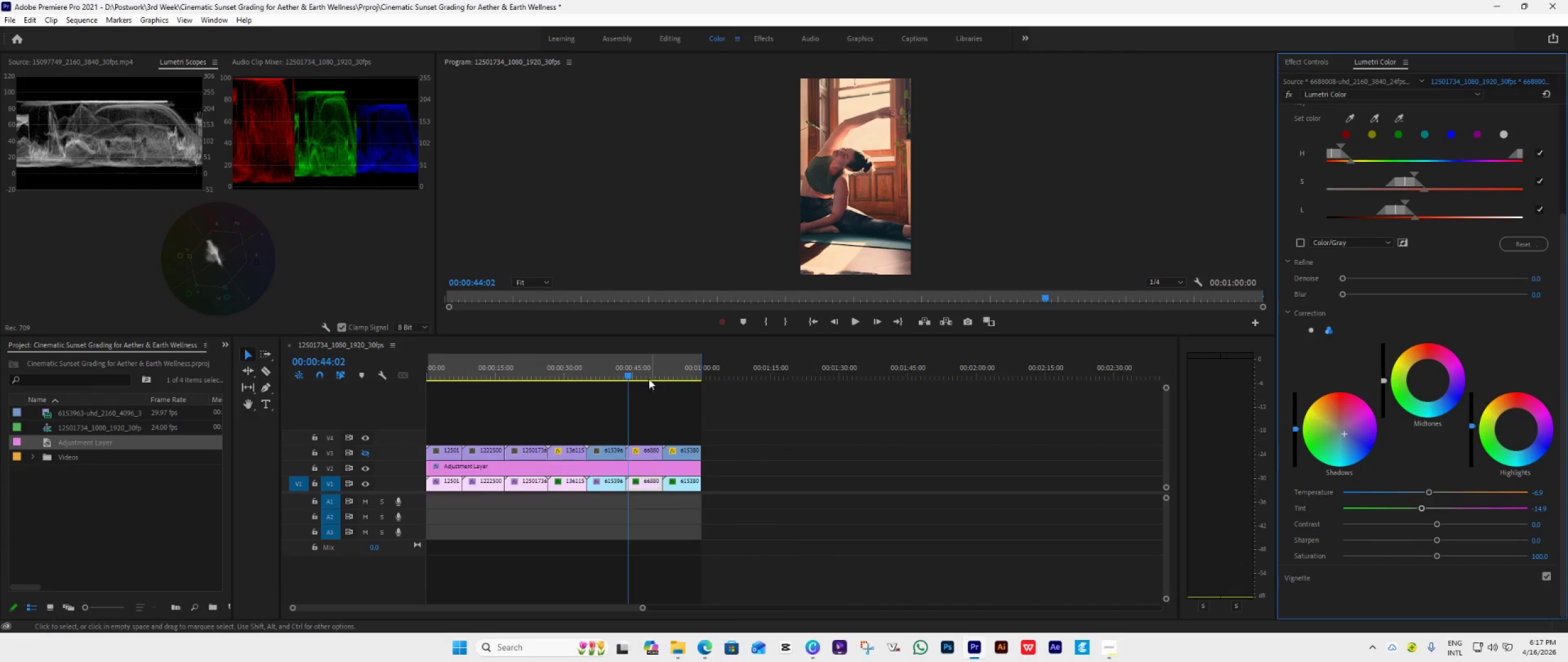 
left_click_drag(start_coordinate=[628, 371], to_coordinate=[614, 460])
 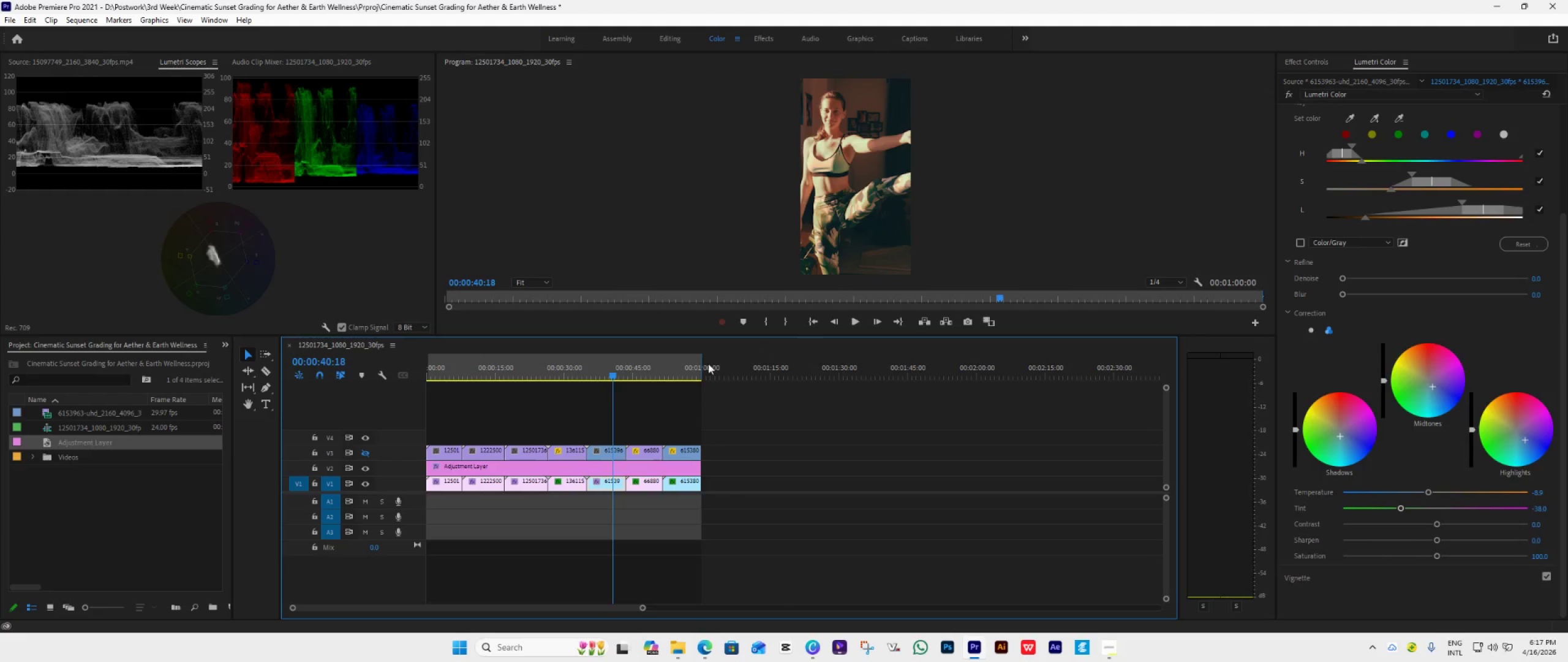 
left_click_drag(start_coordinate=[614, 370], to_coordinate=[679, 419])
 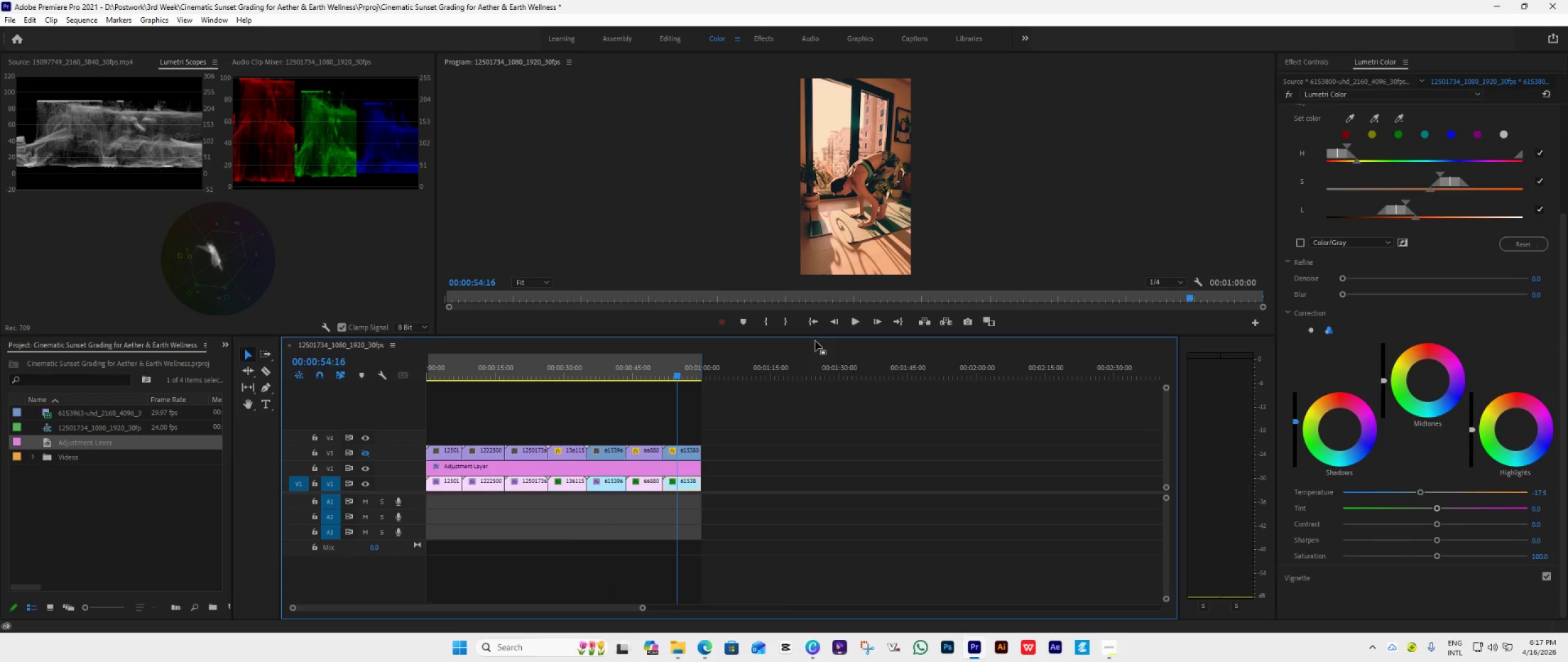 
left_click_drag(start_coordinate=[819, 335], to_coordinate=[773, 503])
 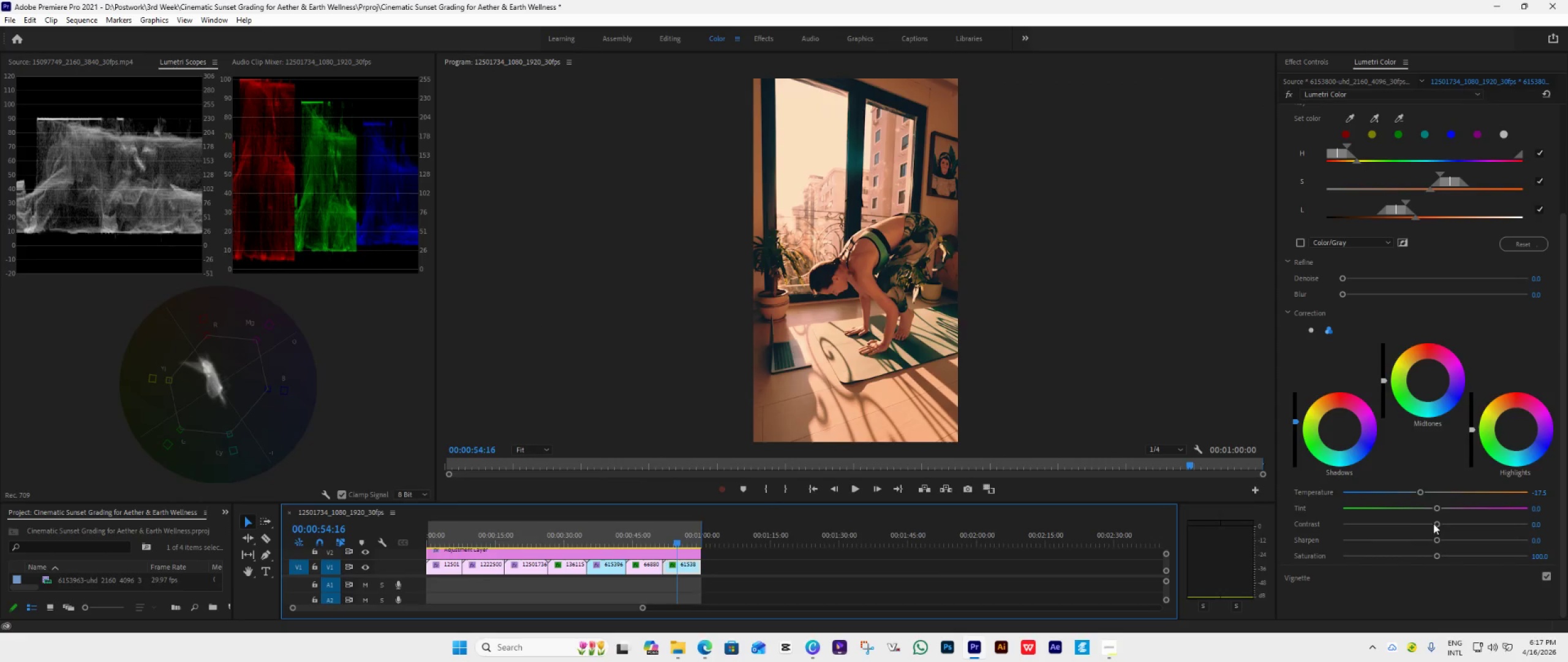 
left_click_drag(start_coordinate=[1439, 507], to_coordinate=[1419, 530])
 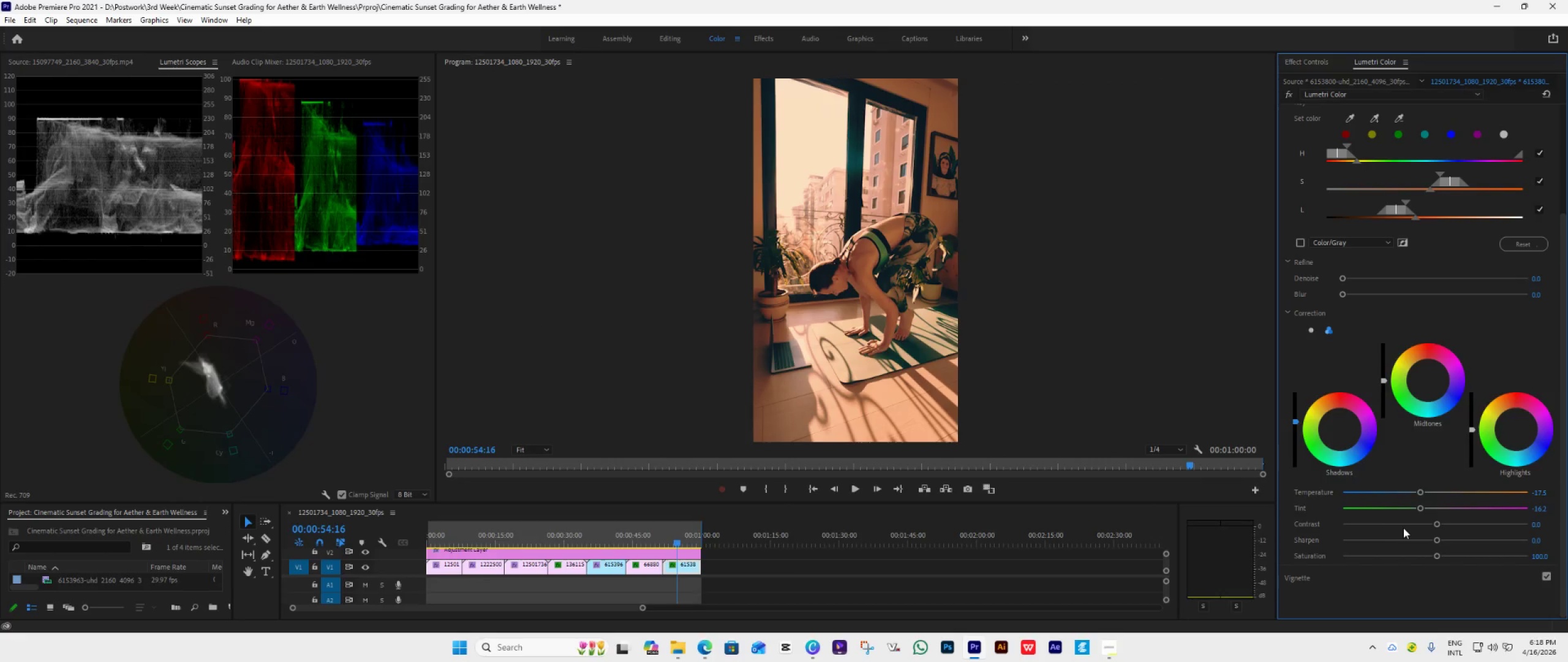 
left_click_drag(start_coordinate=[1423, 508], to_coordinate=[1404, 520])
 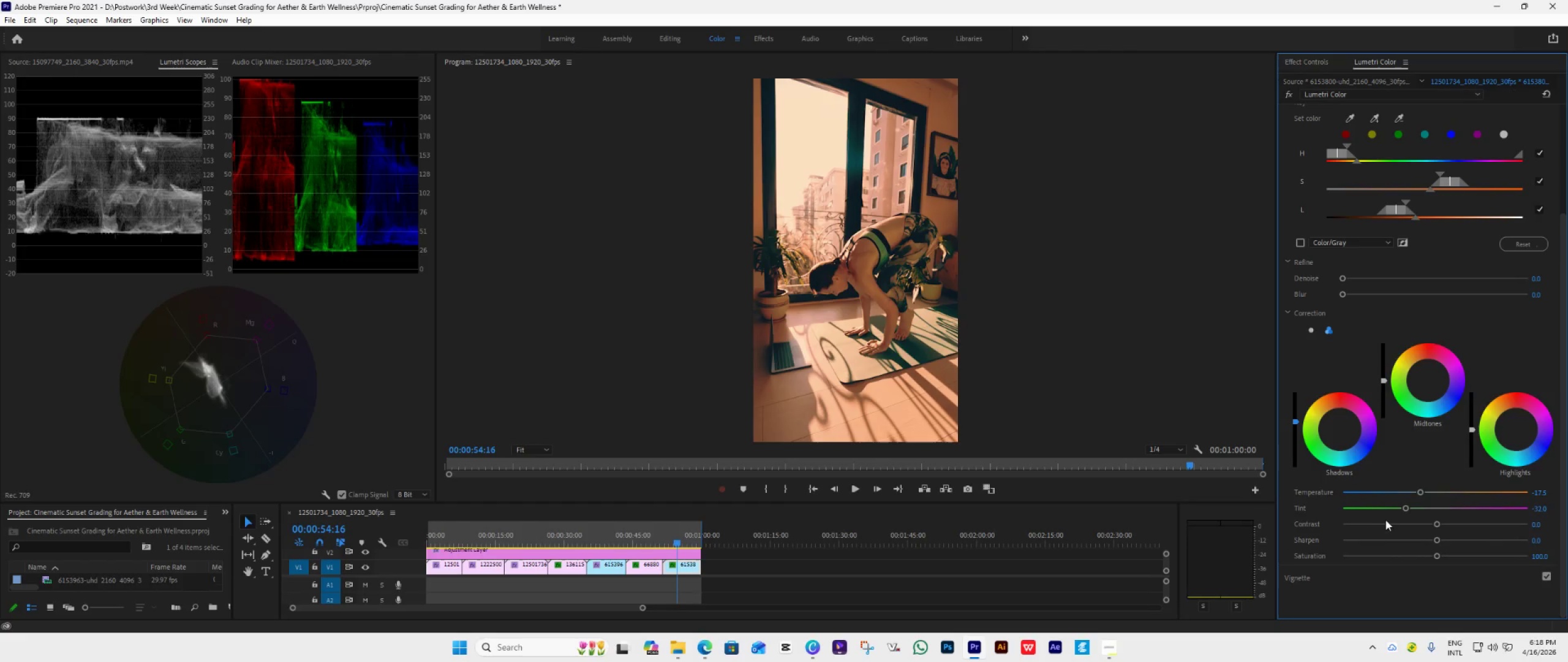 
left_click_drag(start_coordinate=[1402, 506], to_coordinate=[1423, 524])
 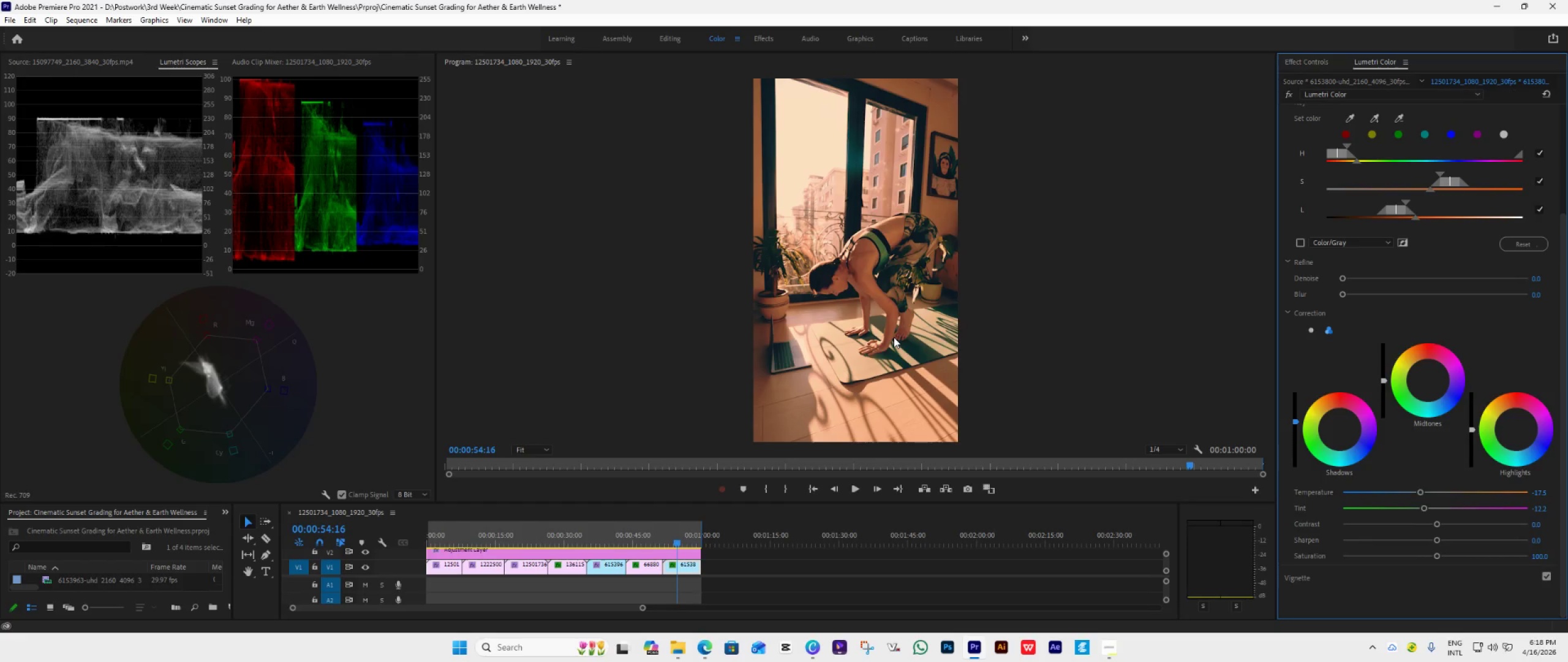 
wait(8.62)
 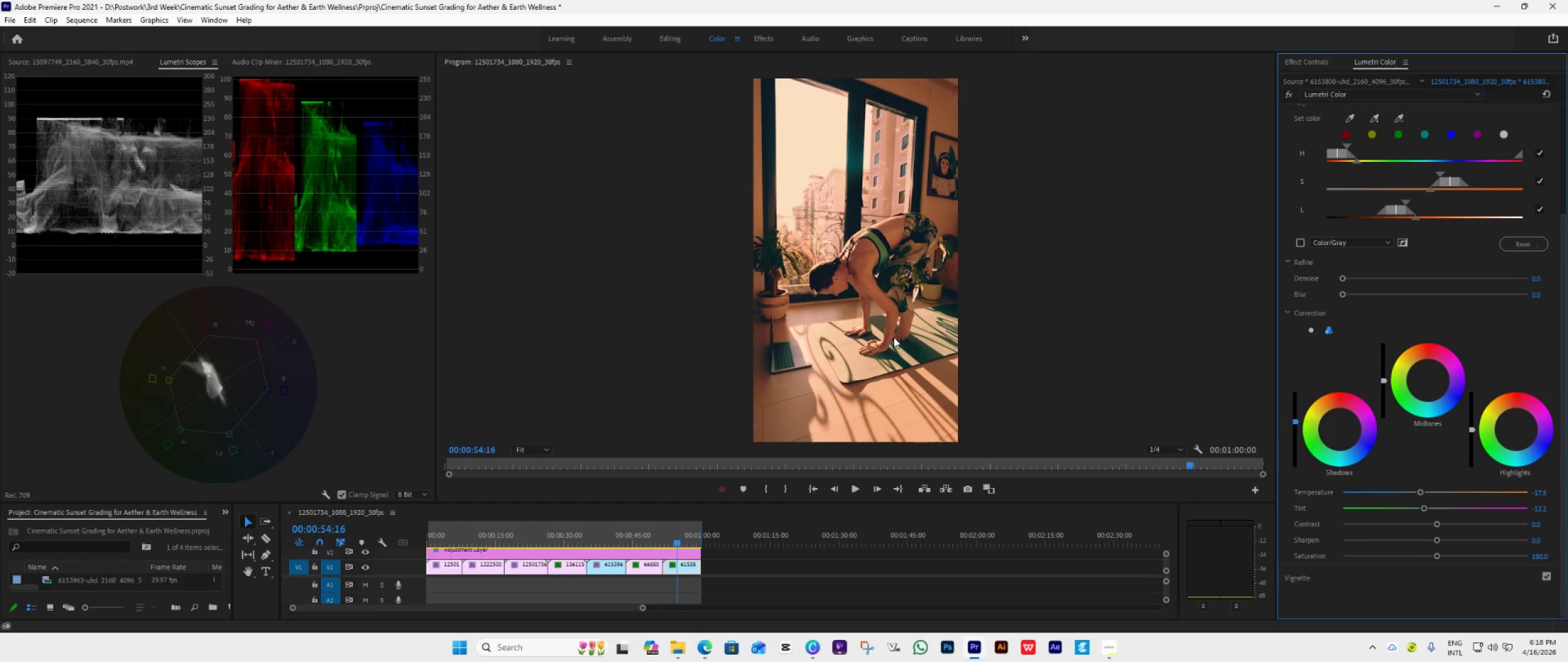 
left_click_drag(start_coordinate=[796, 498], to_coordinate=[799, 477])
 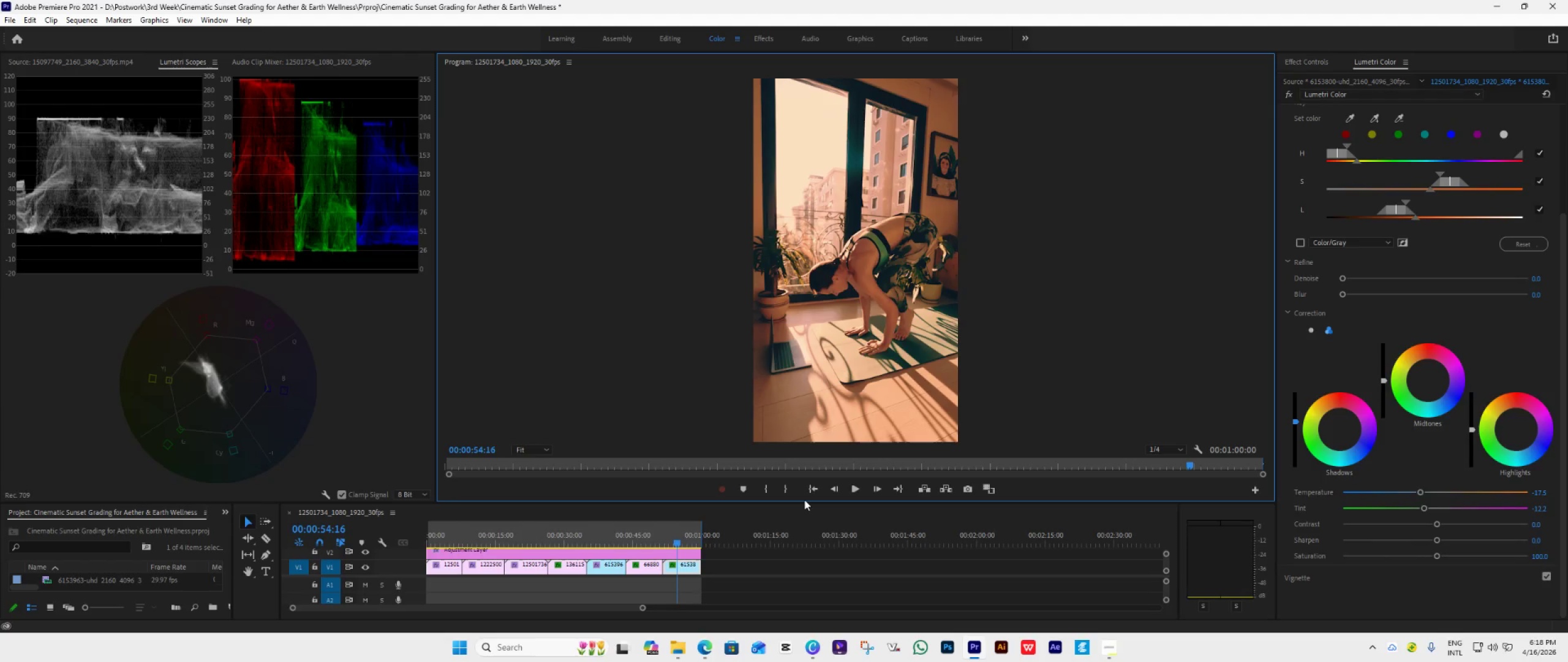 
left_click_drag(start_coordinate=[806, 503], to_coordinate=[833, 423])
 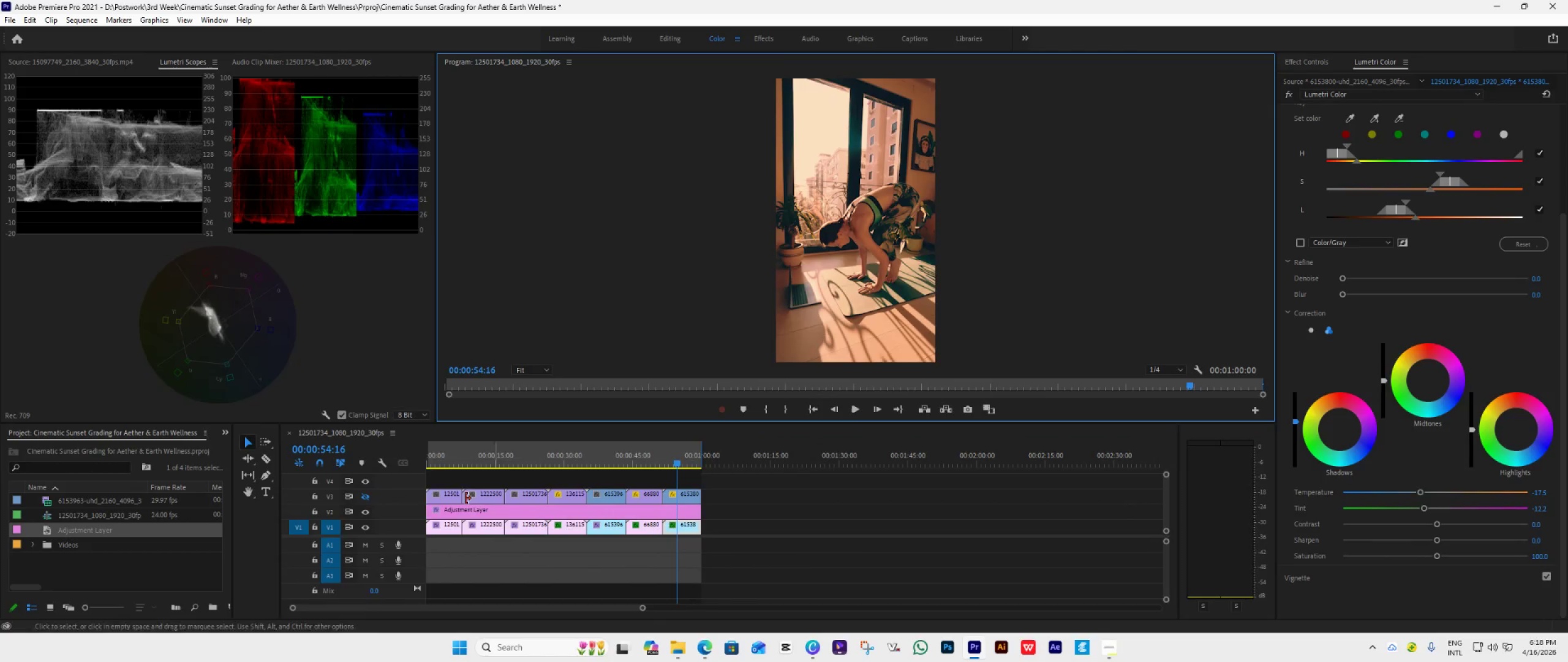 
left_click([367, 494])
 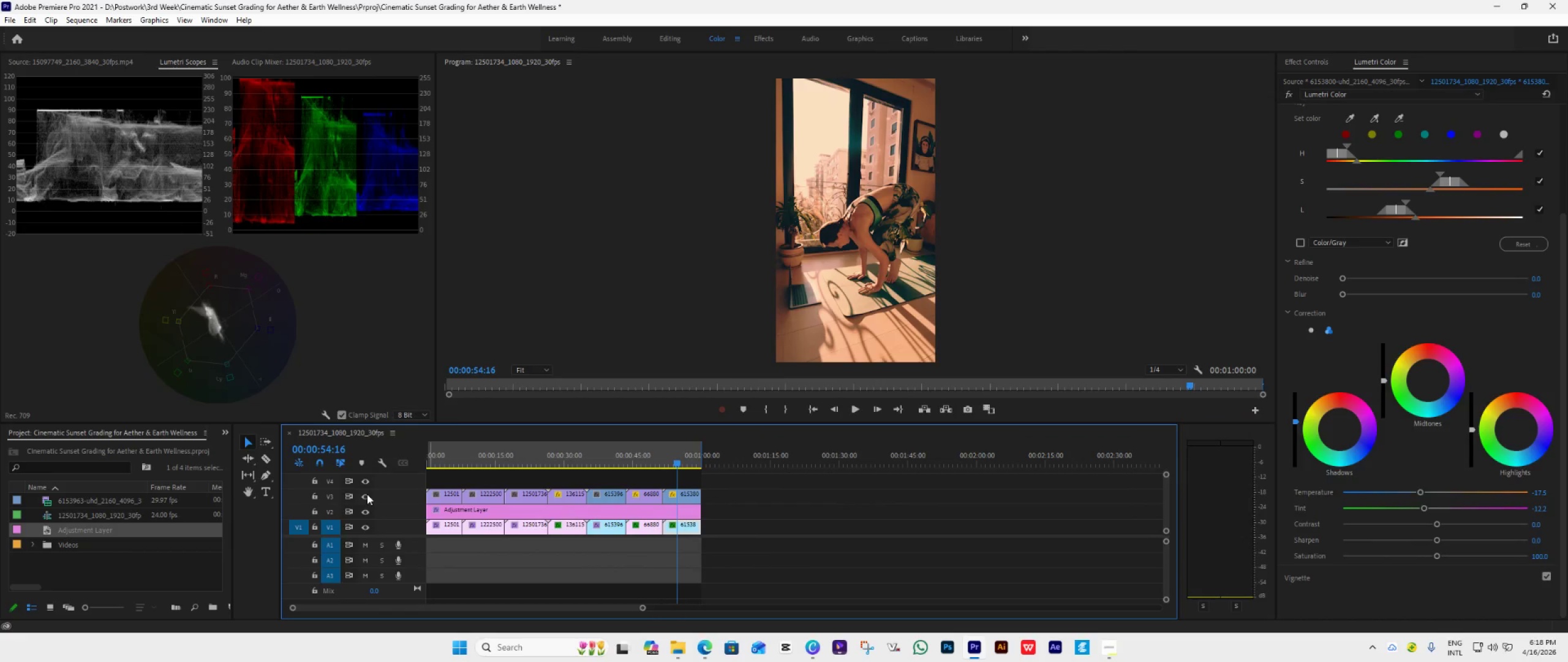 
left_click([367, 494])
 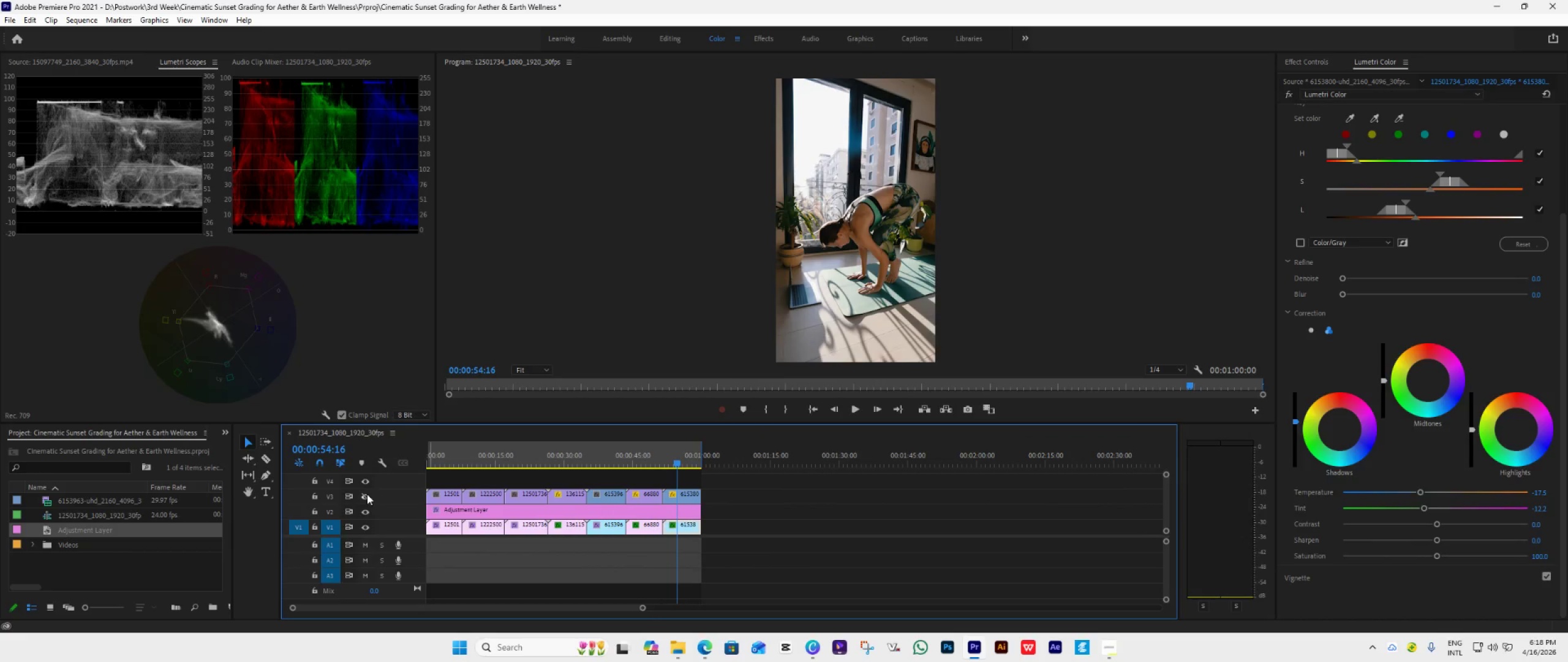 
left_click([367, 494])
 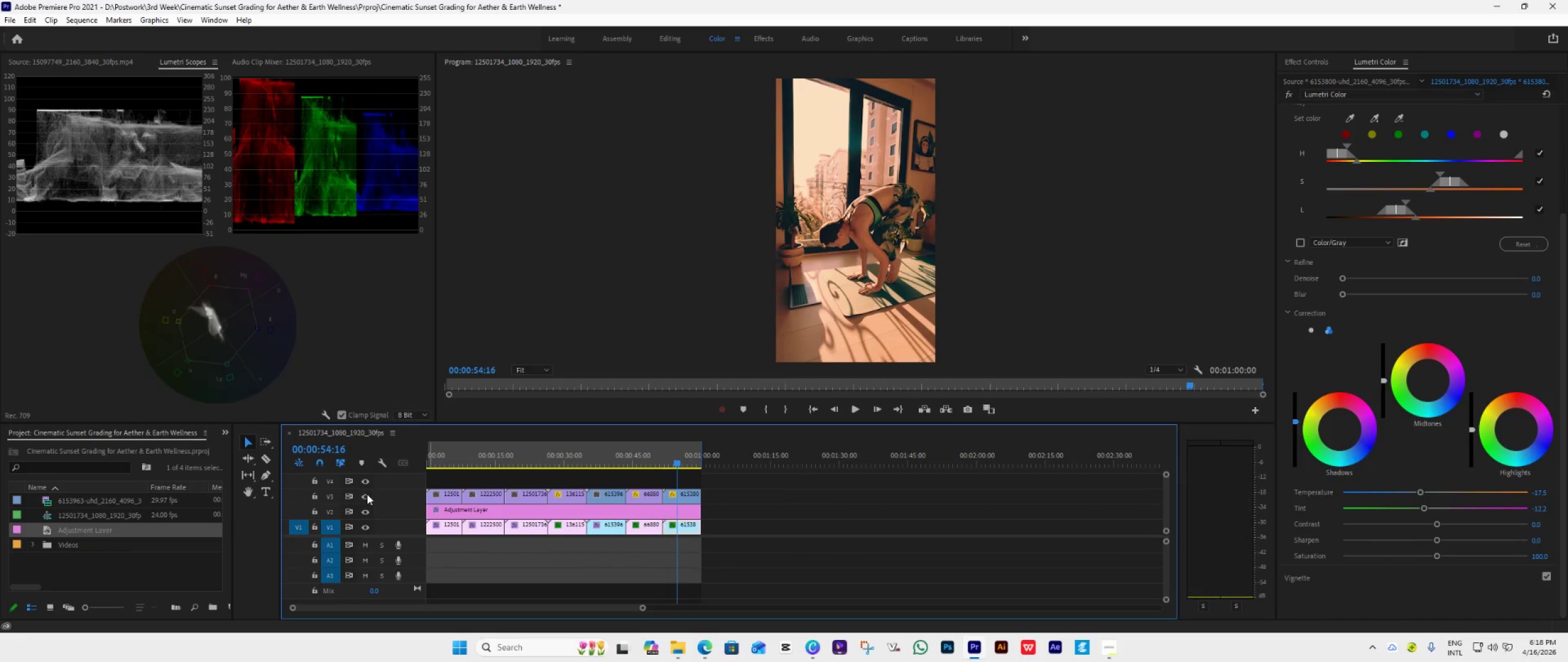 
left_click([367, 494])
 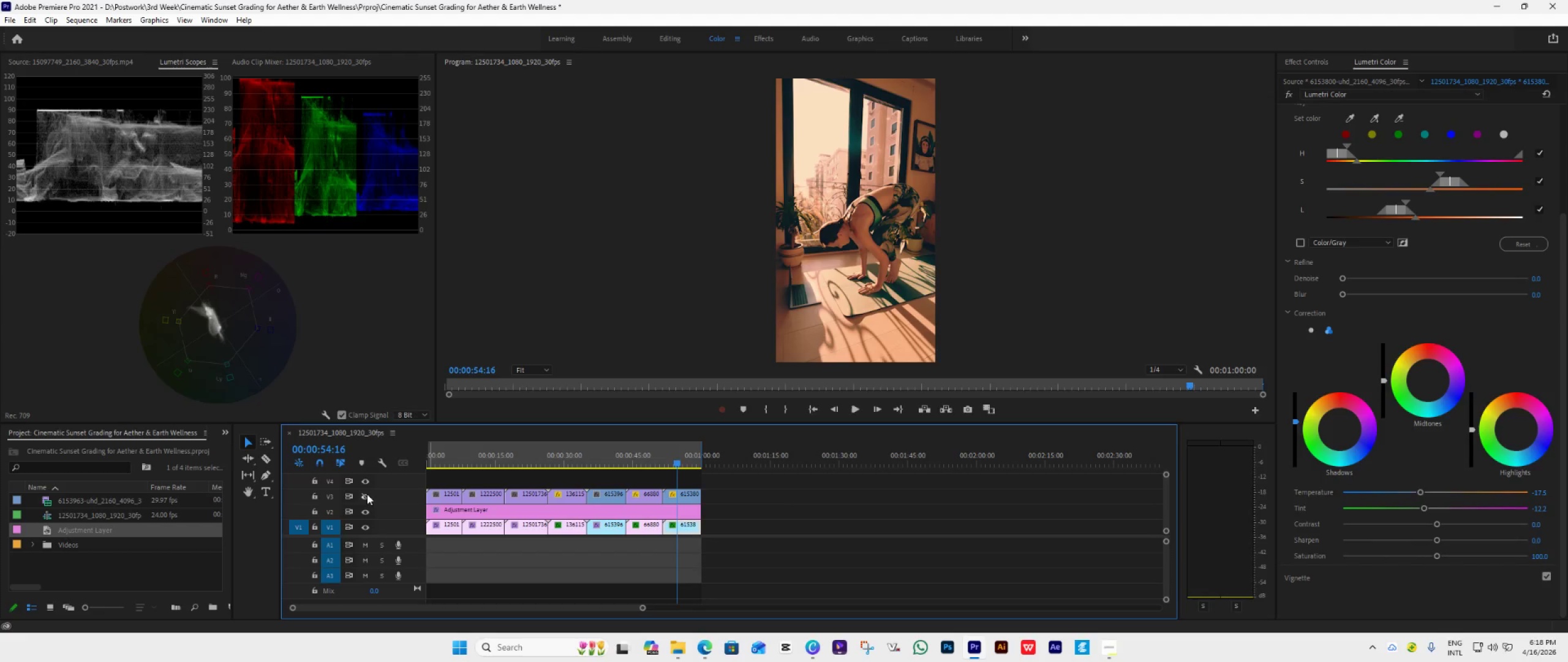 
wait(11.95)
 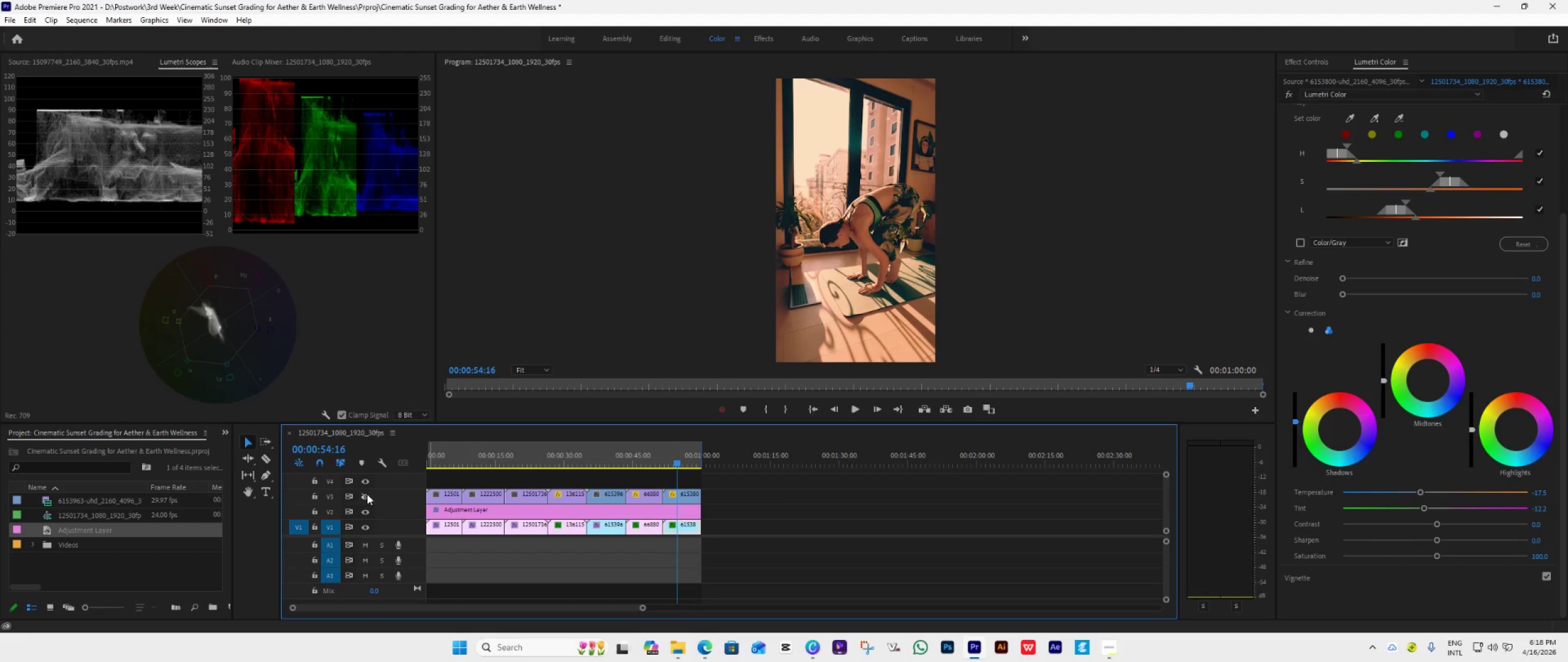 
left_click([367, 494])
 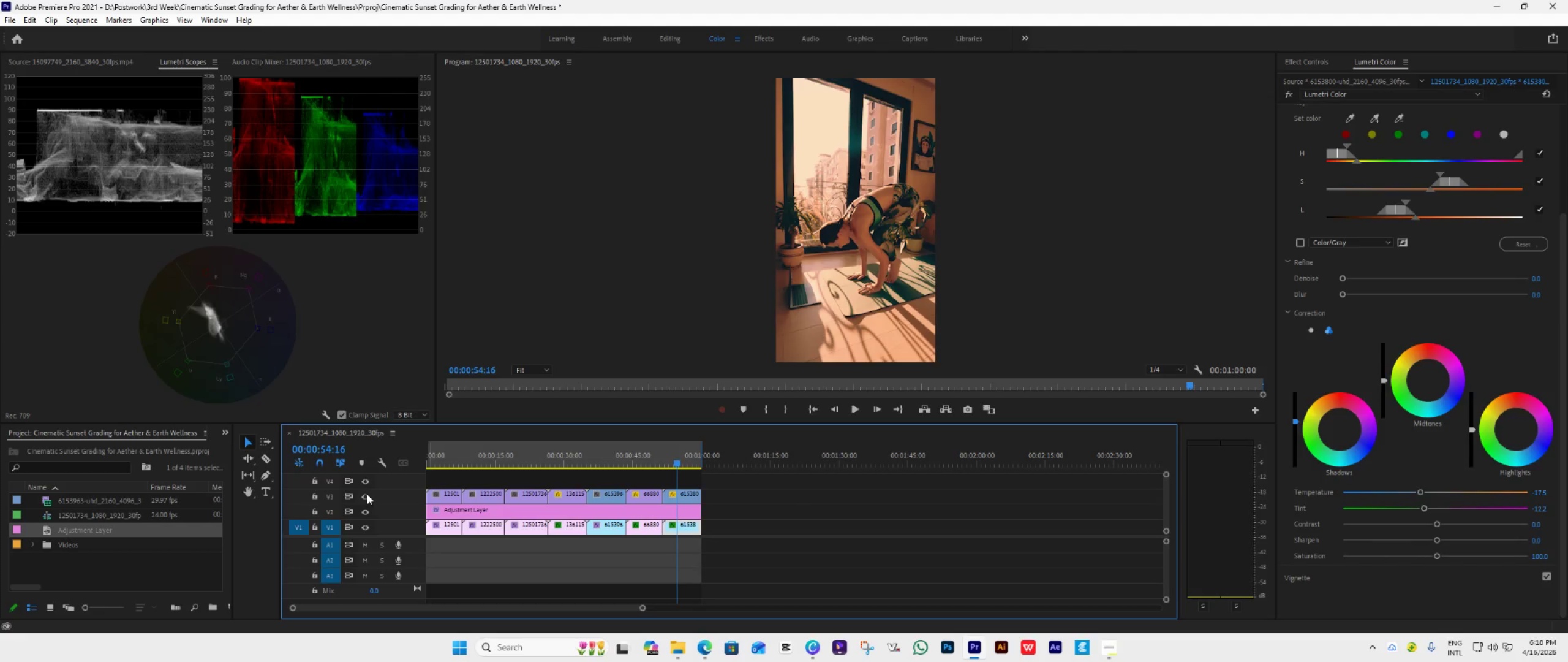 
left_click([367, 494])
 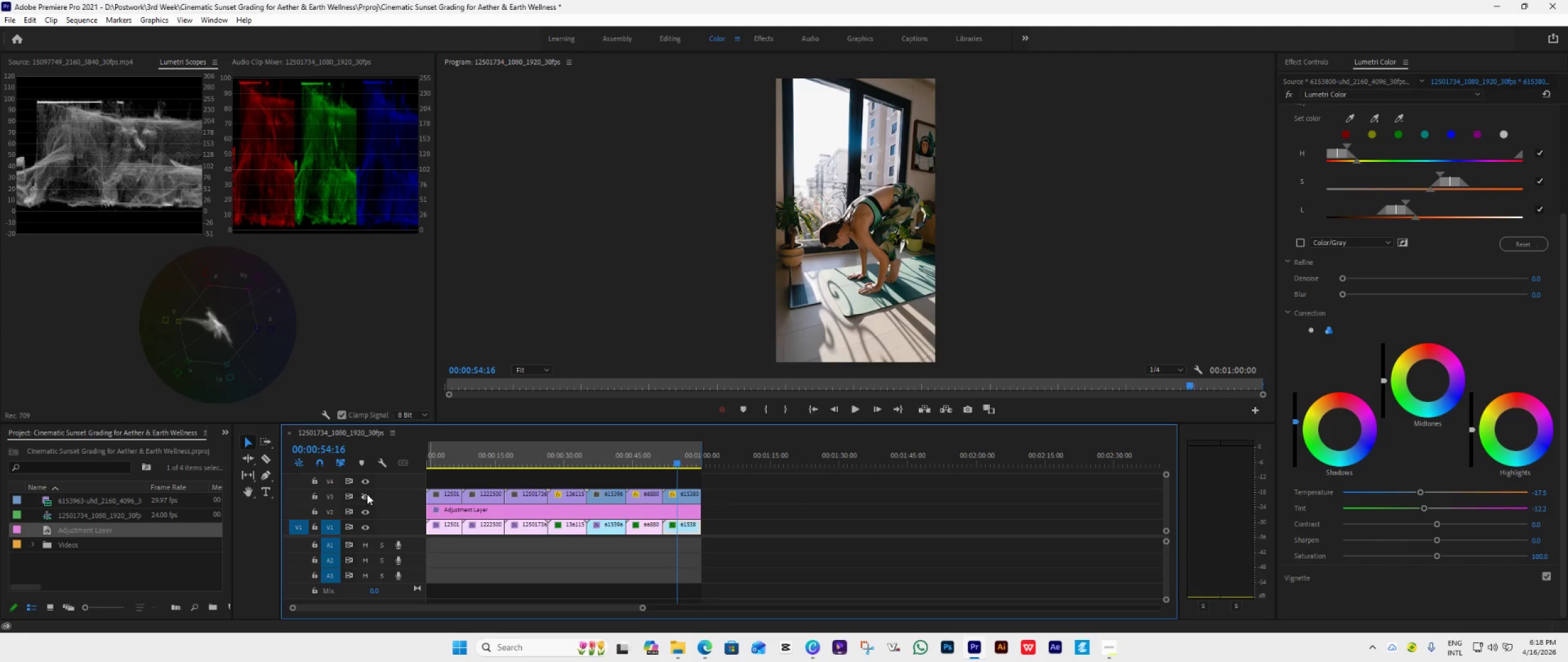 
left_click([367, 494])
 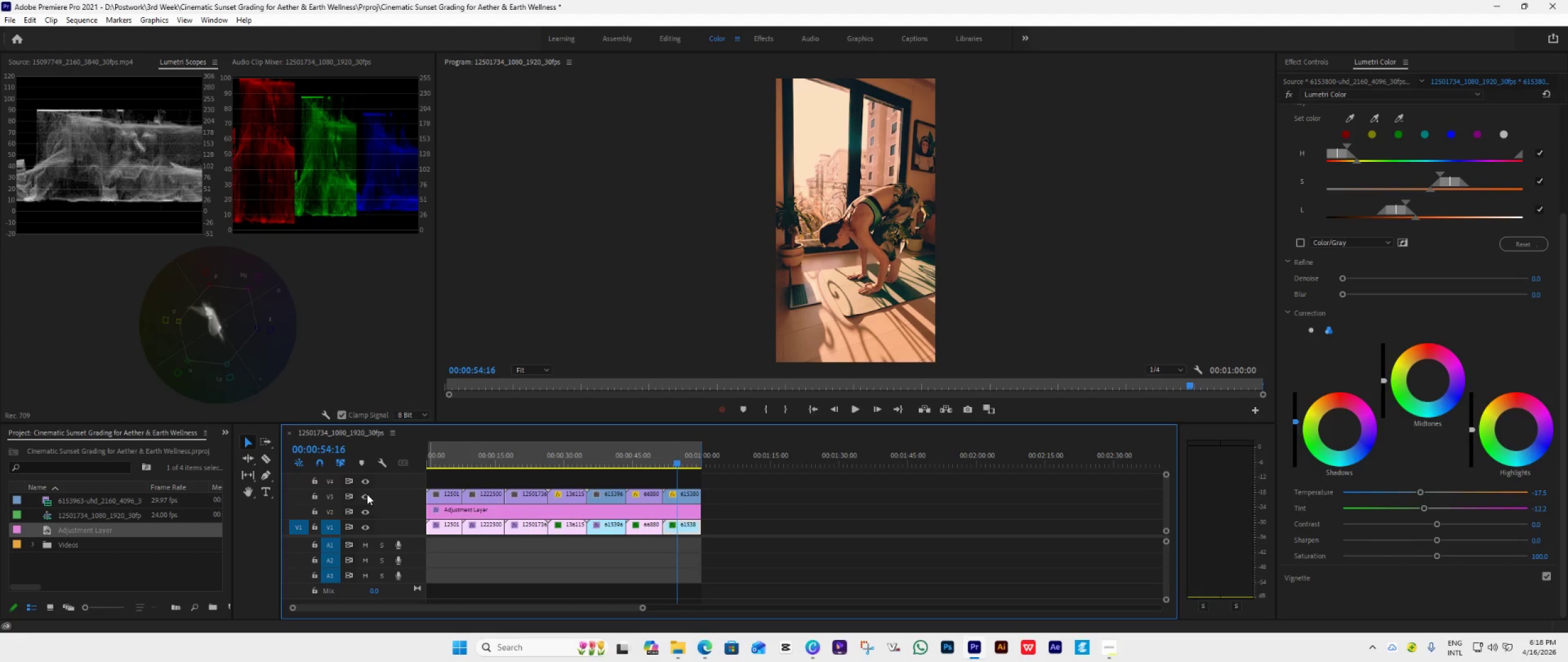 
left_click([367, 494])
 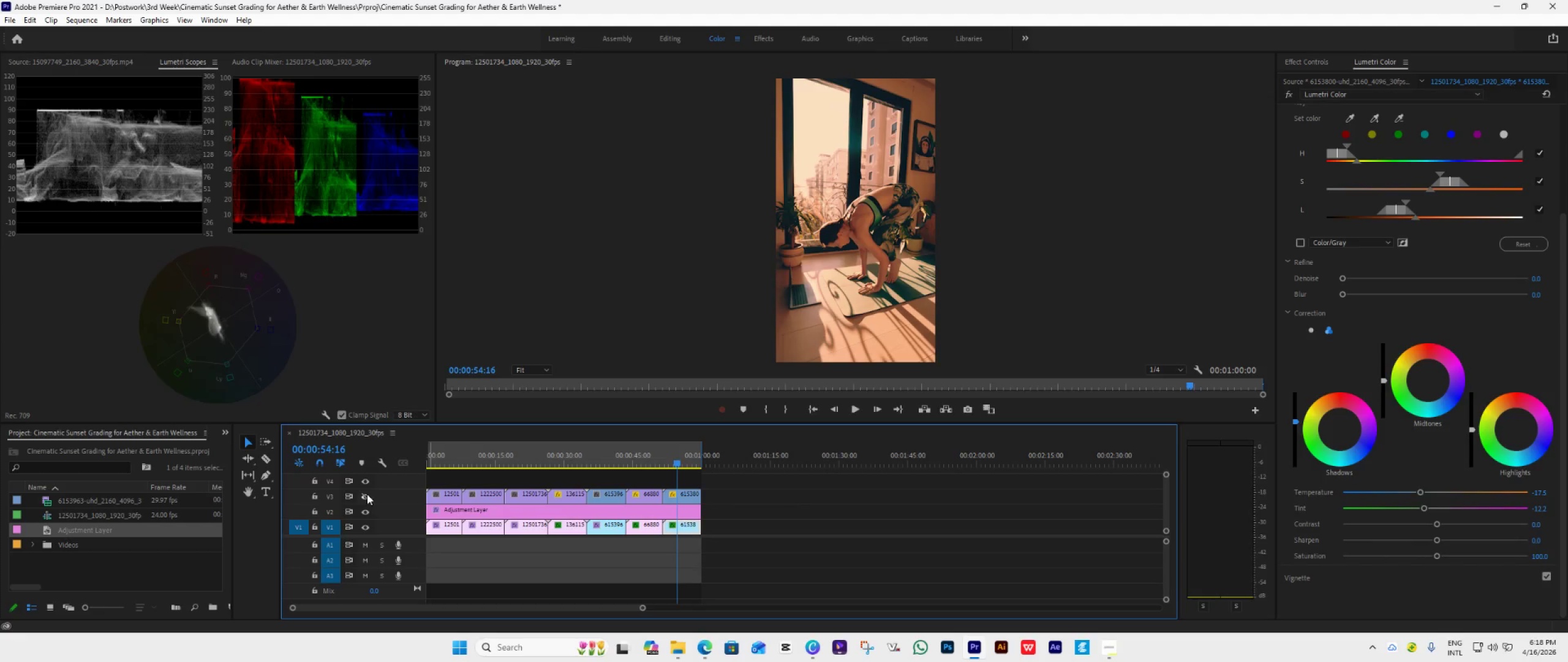 
left_click([367, 494])
 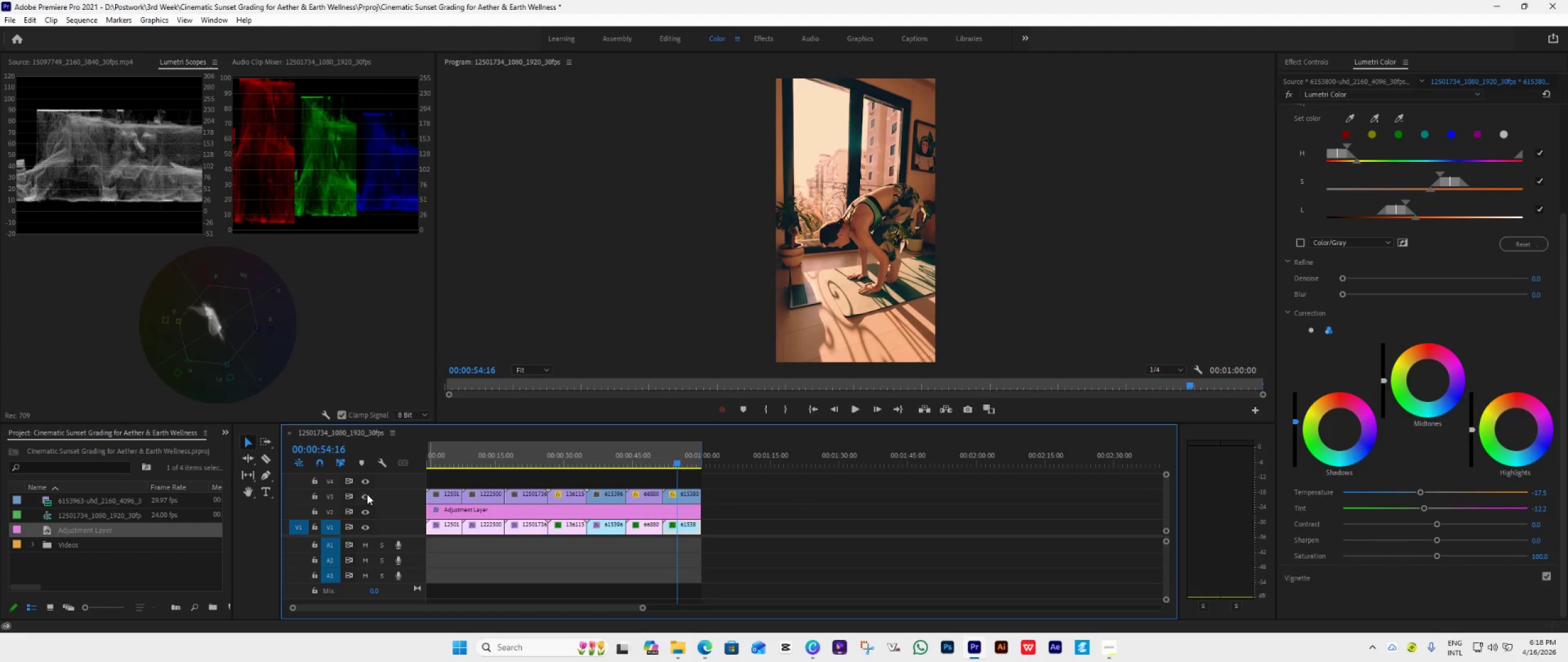 
left_click([367, 494])
 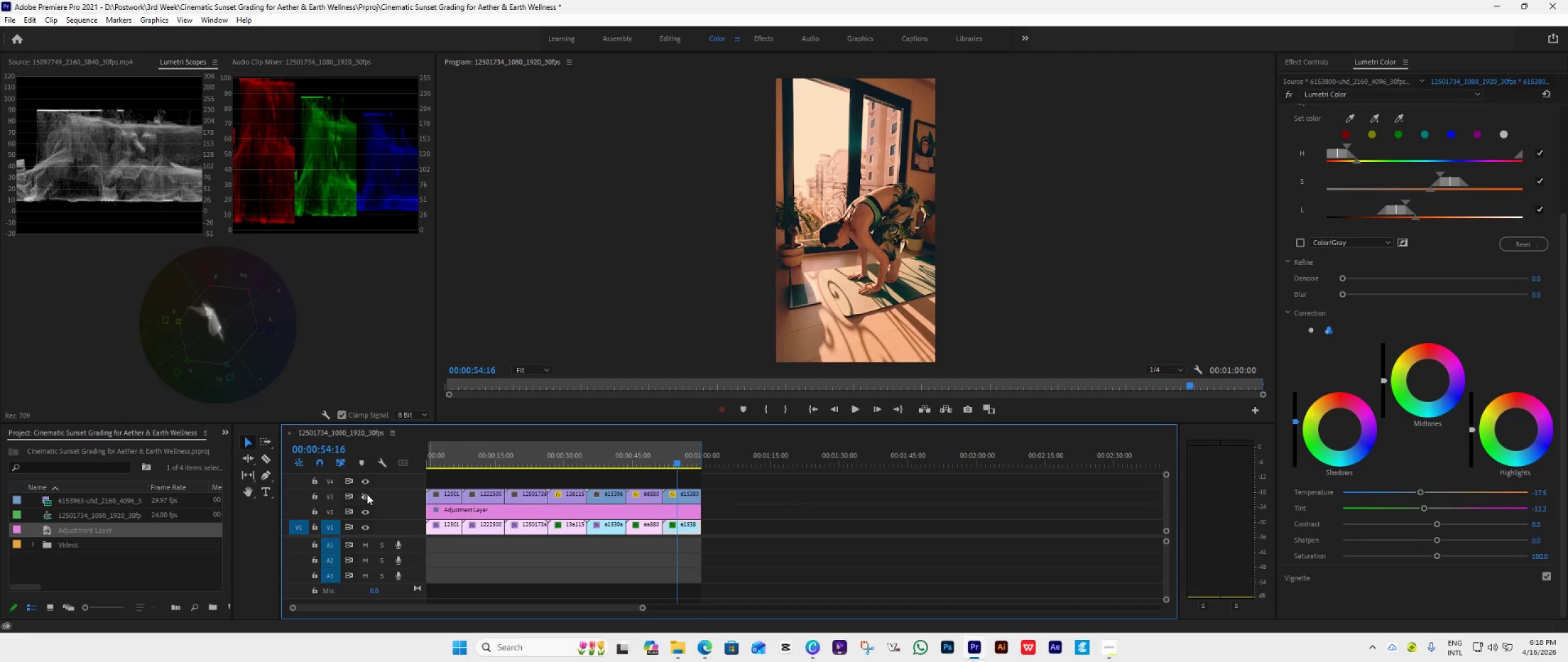 
left_click([367, 494])
 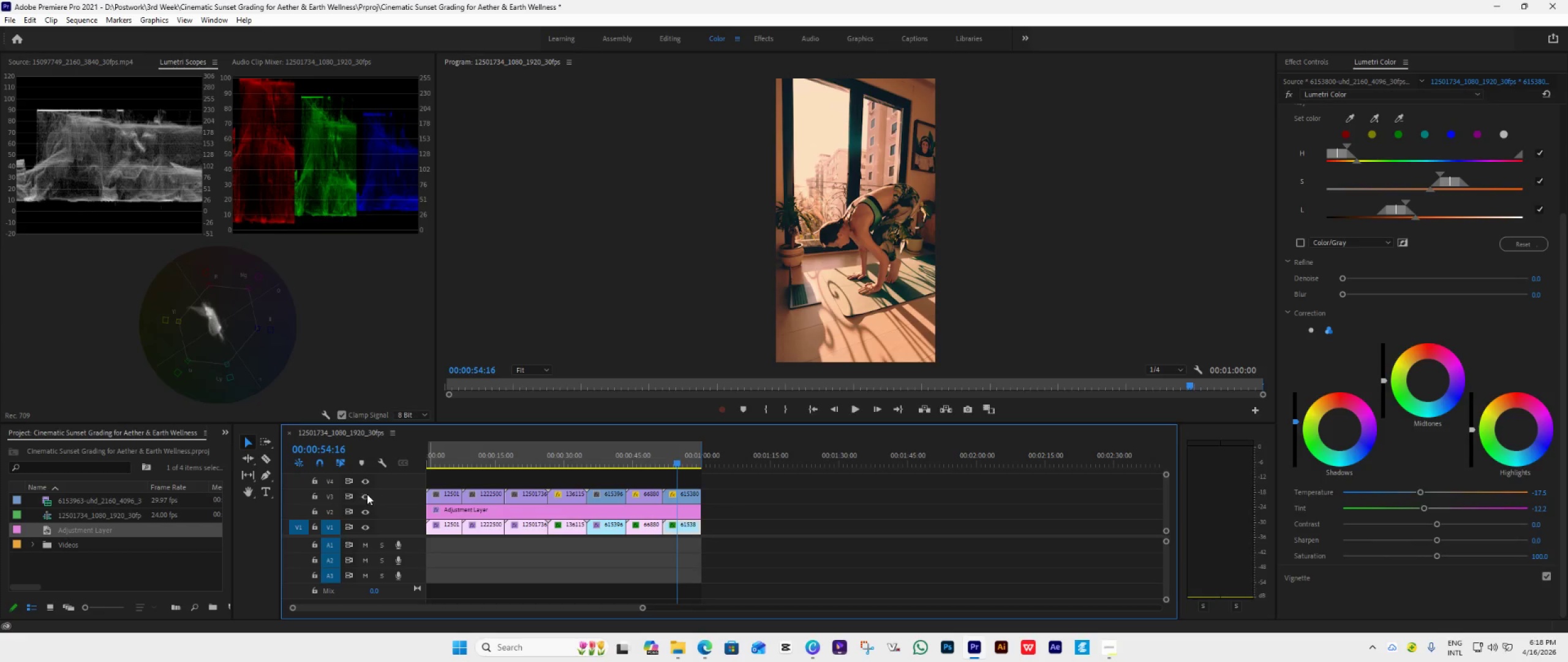 
left_click([367, 494])
 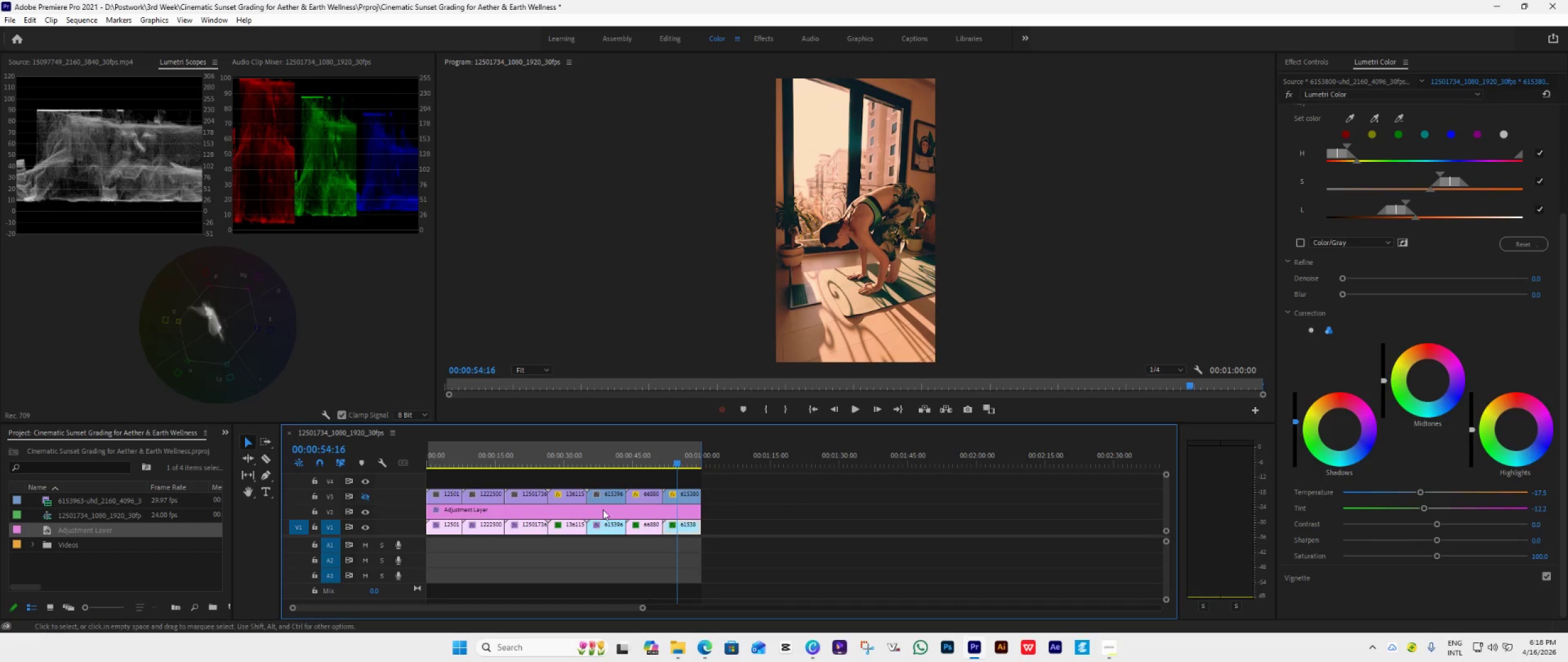 
wait(5.09)
 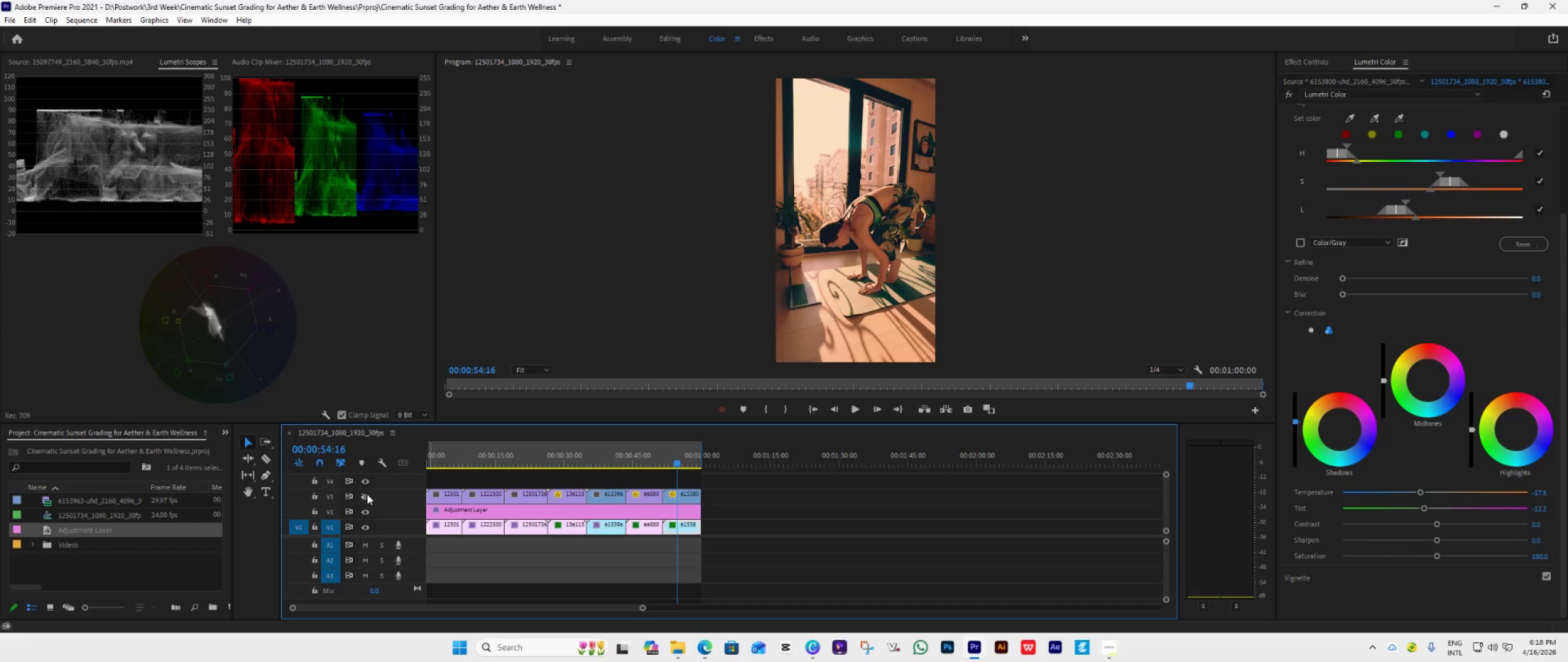 
left_click_drag(start_coordinate=[680, 457], to_coordinate=[538, 556])
 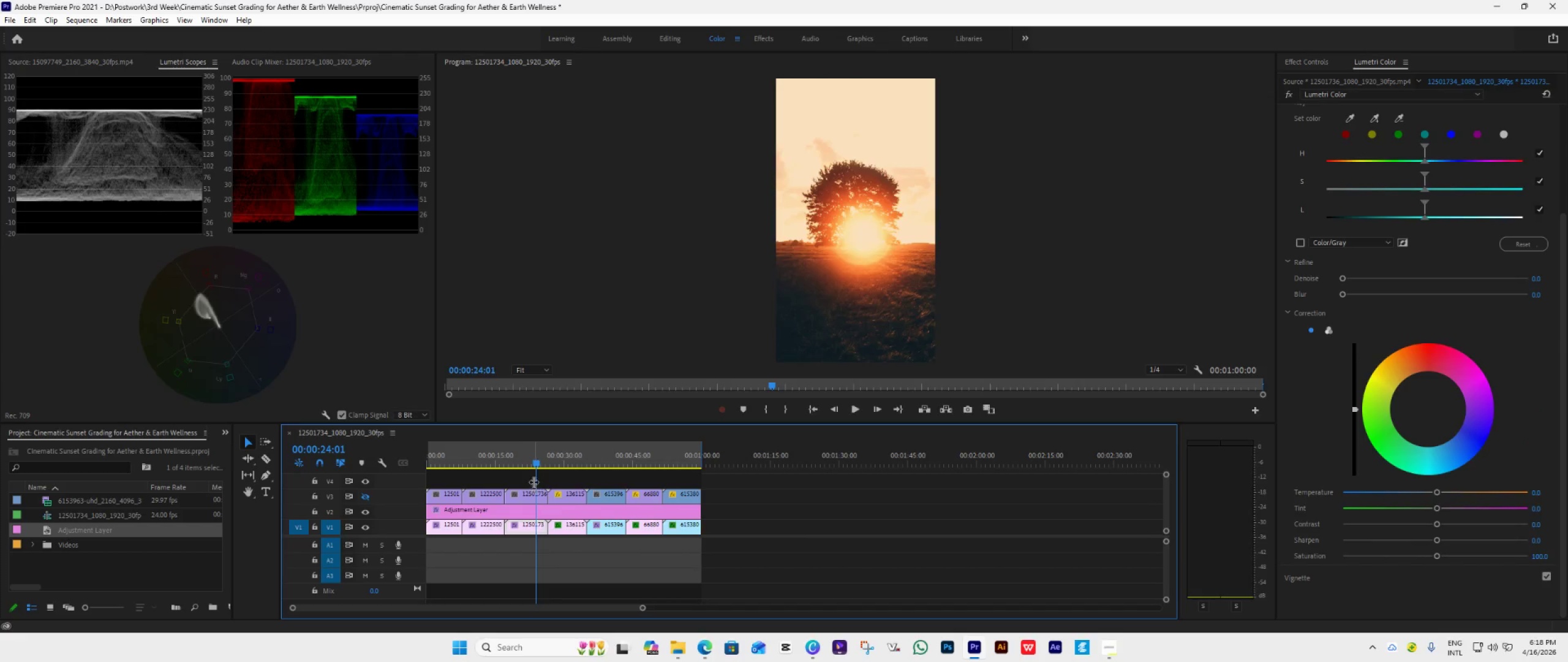 
left_click_drag(start_coordinate=[535, 462], to_coordinate=[470, 487])
 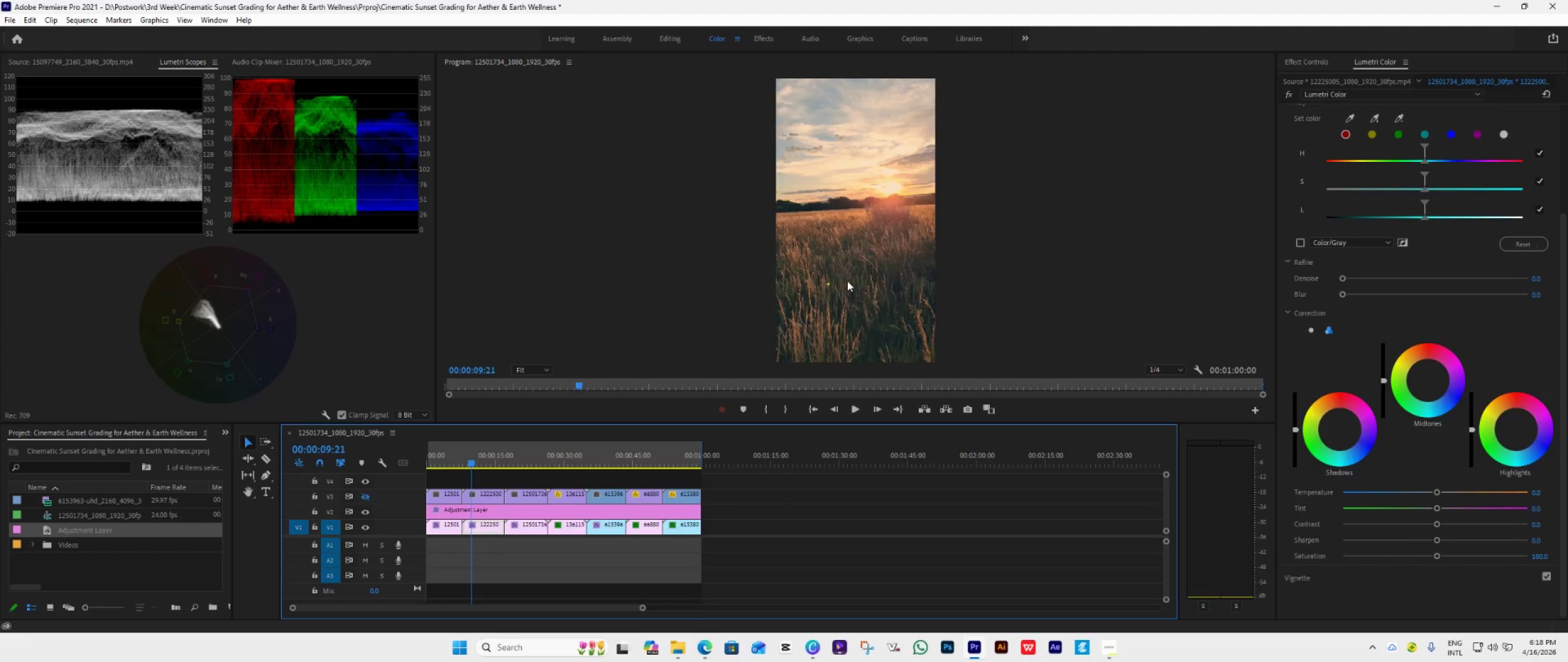 
left_click_drag(start_coordinate=[471, 460], to_coordinate=[629, 544])
 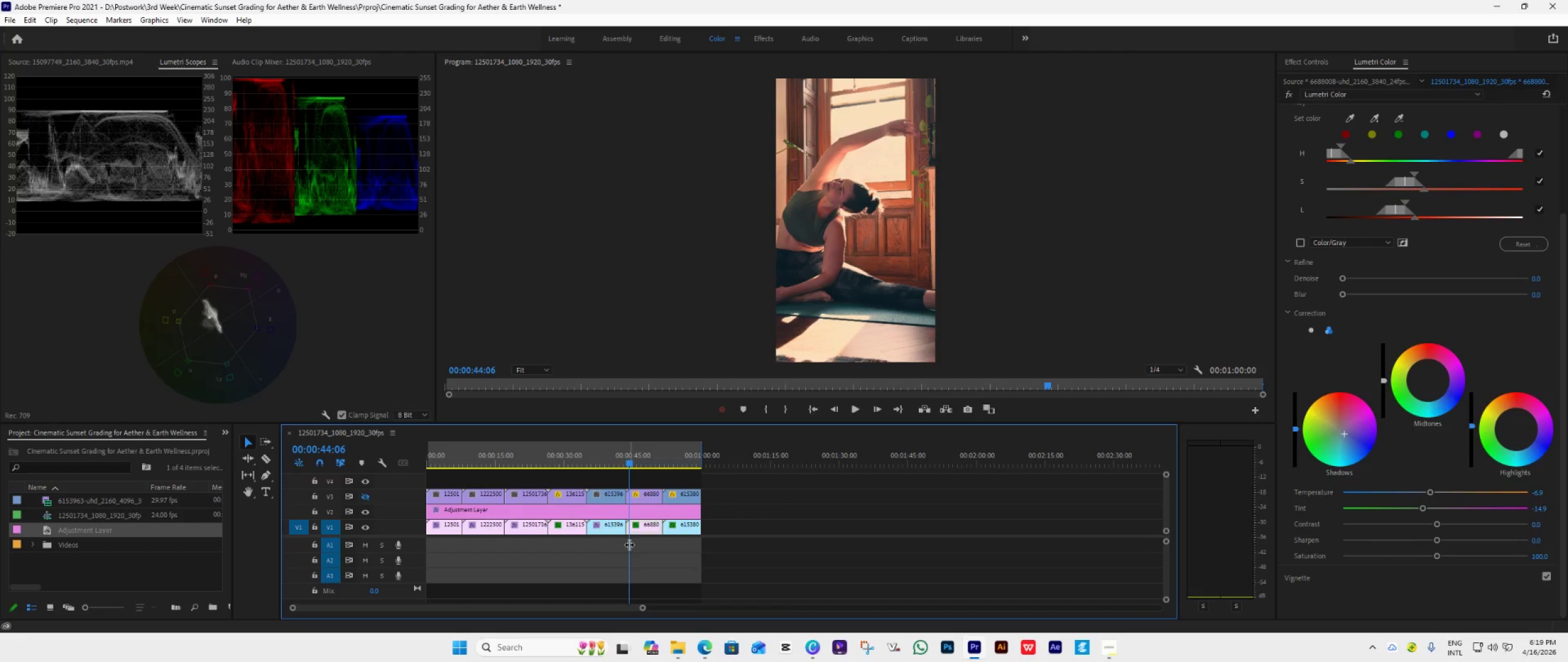 
left_click([650, 530])
 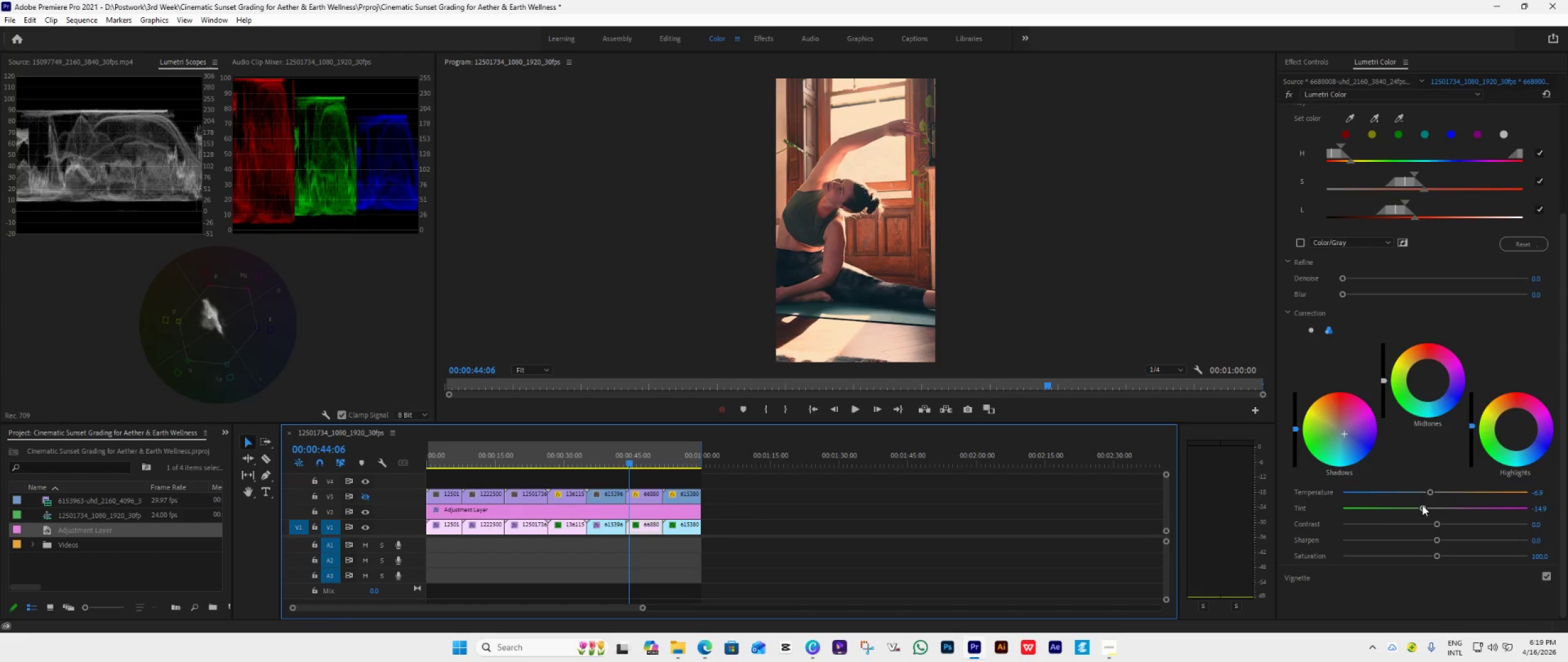 
left_click_drag(start_coordinate=[1425, 504], to_coordinate=[1420, 506])
 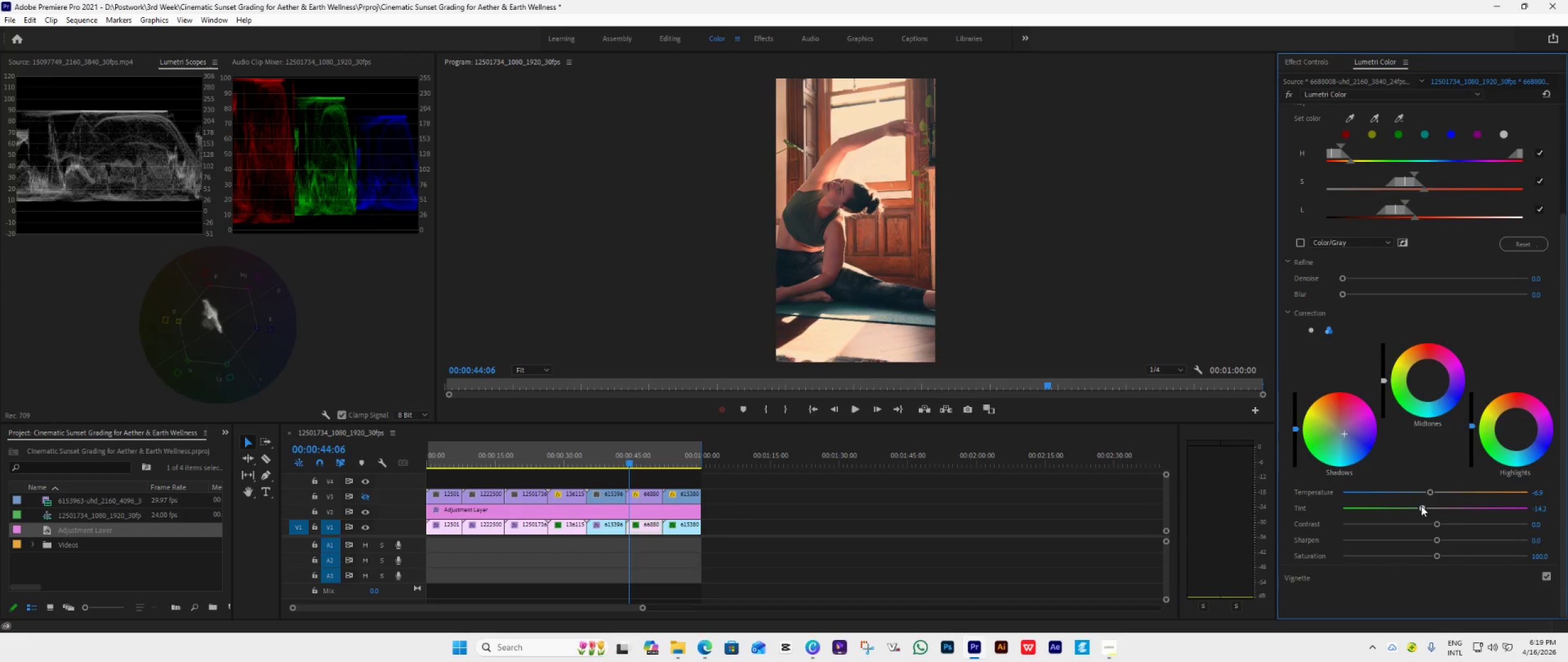 
left_click([1420, 506])
 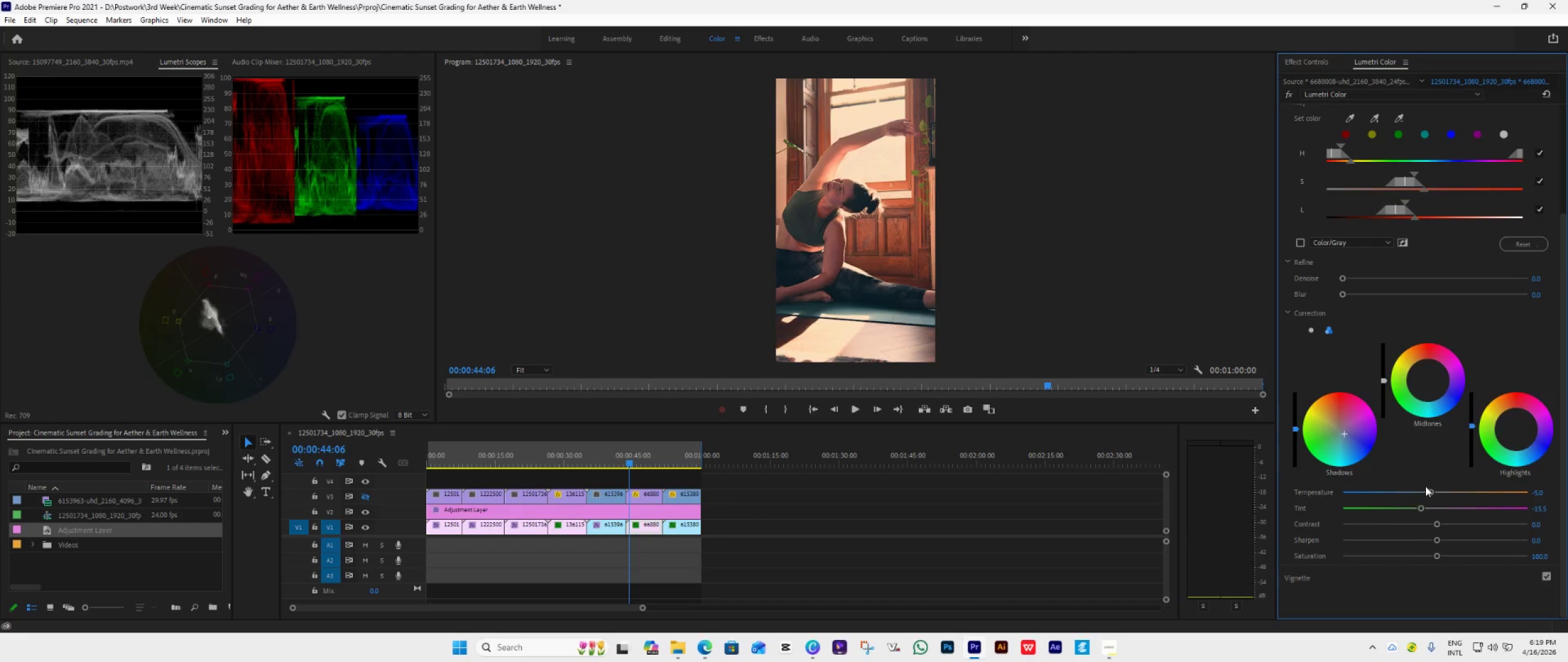 
left_click_drag(start_coordinate=[1428, 379], to_coordinate=[1471, 458])
 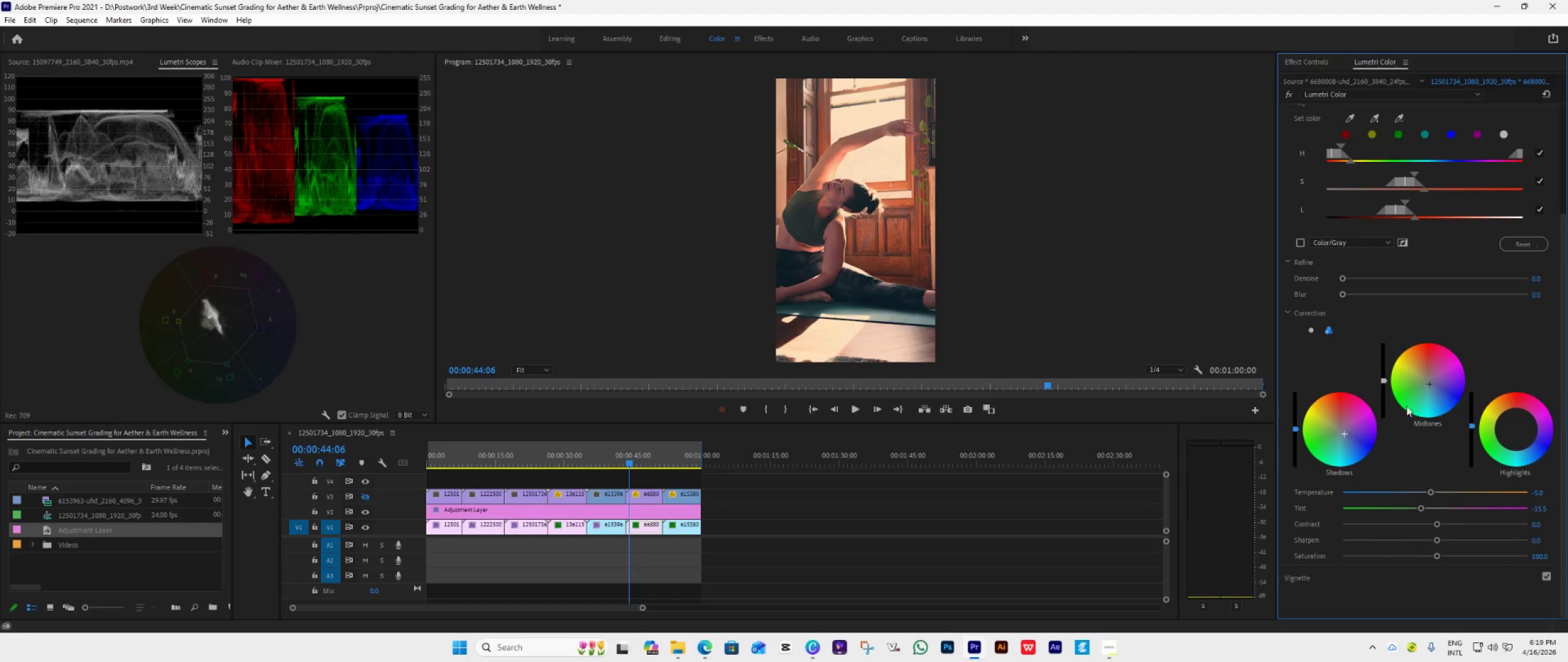 
left_click_drag(start_coordinate=[1518, 432], to_coordinate=[1531, 447])
 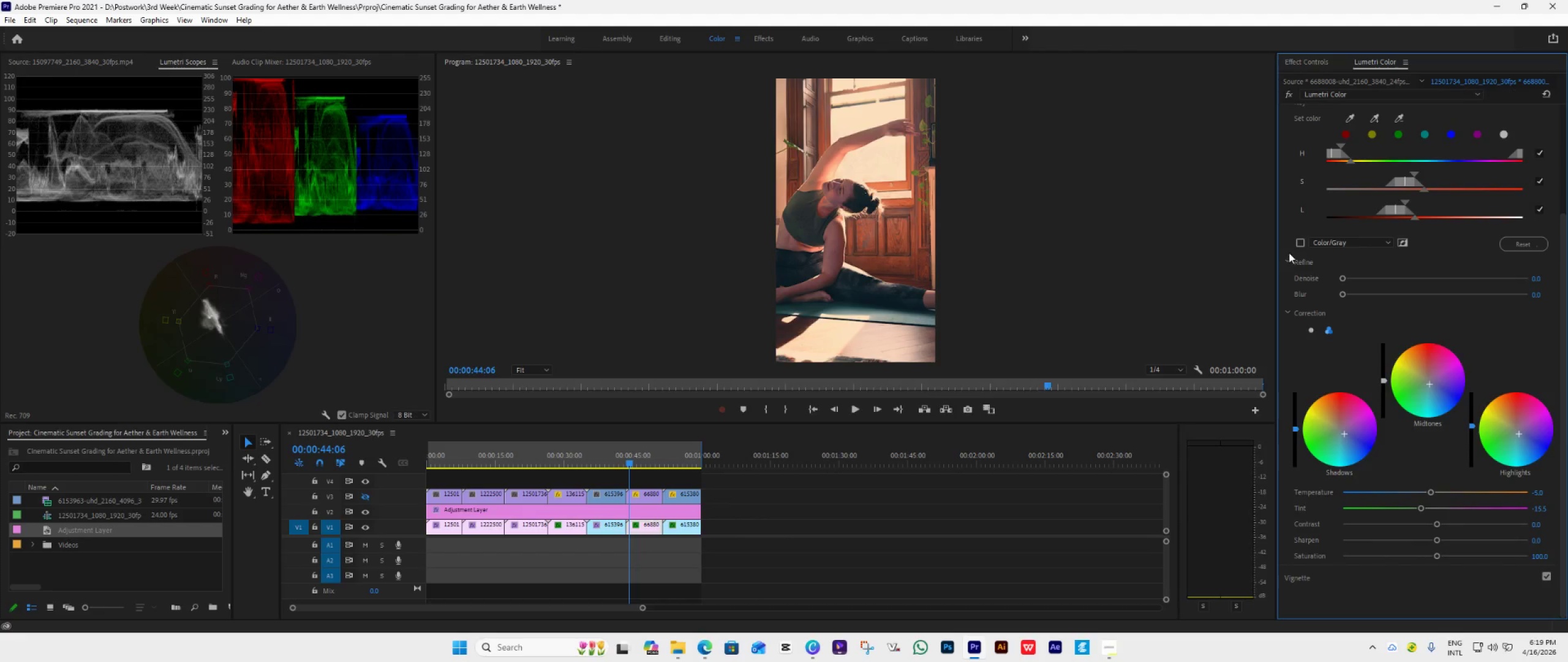 
left_click([1302, 242])
 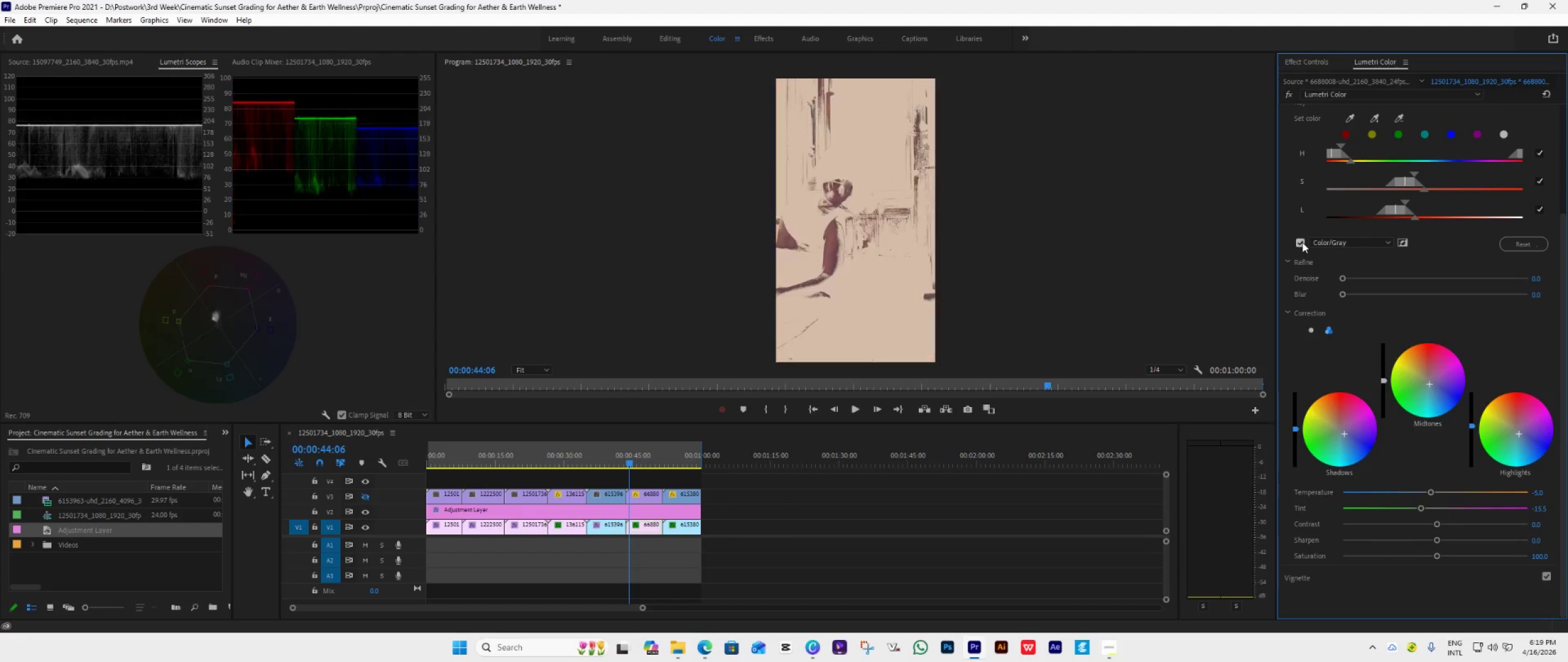 
left_click([1302, 242])
 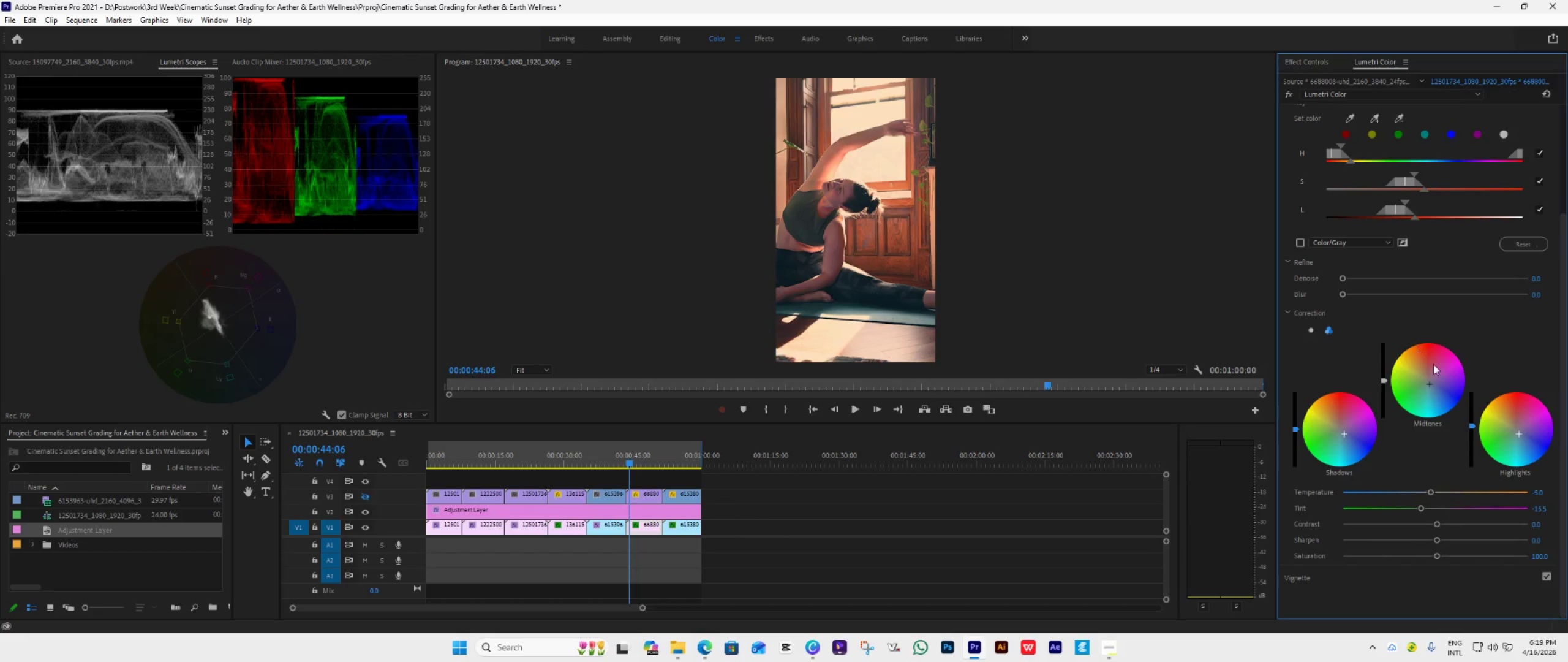 
double_click([1507, 409])
 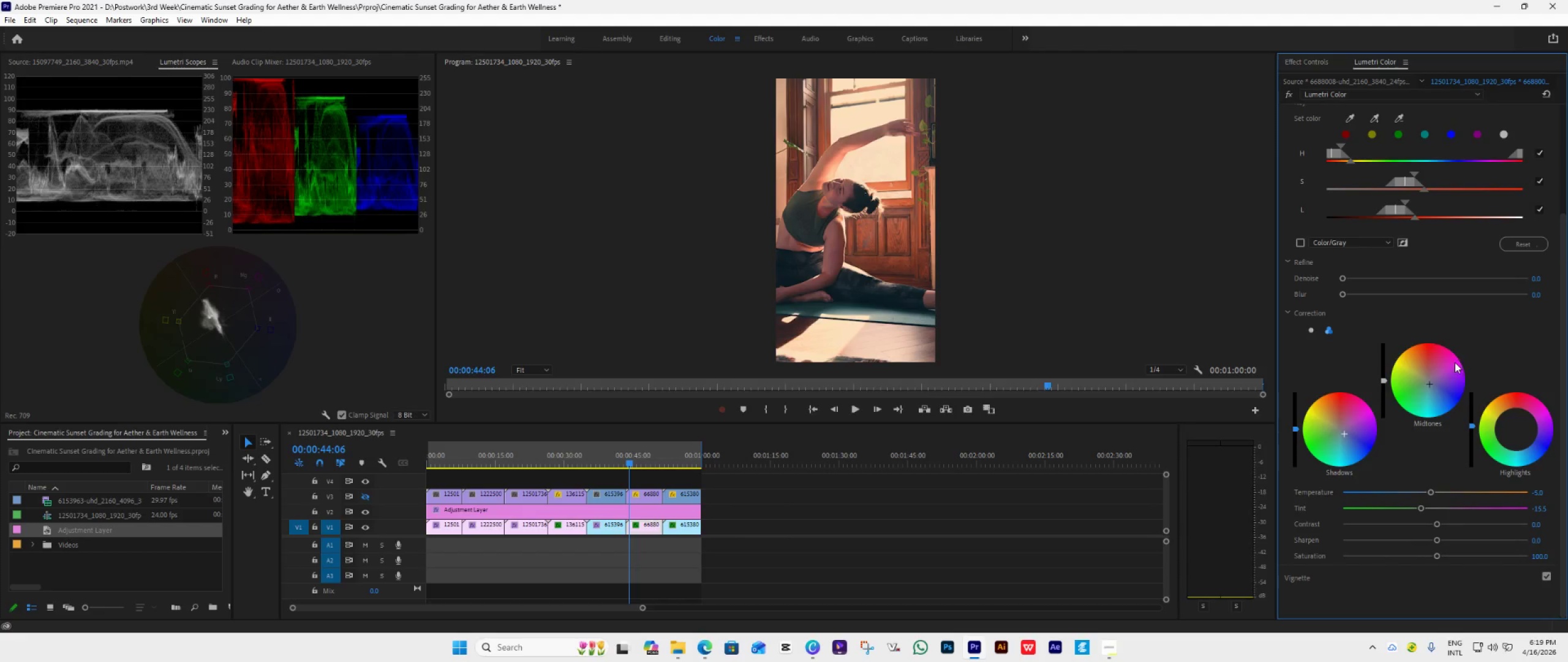 
double_click([1438, 371])
 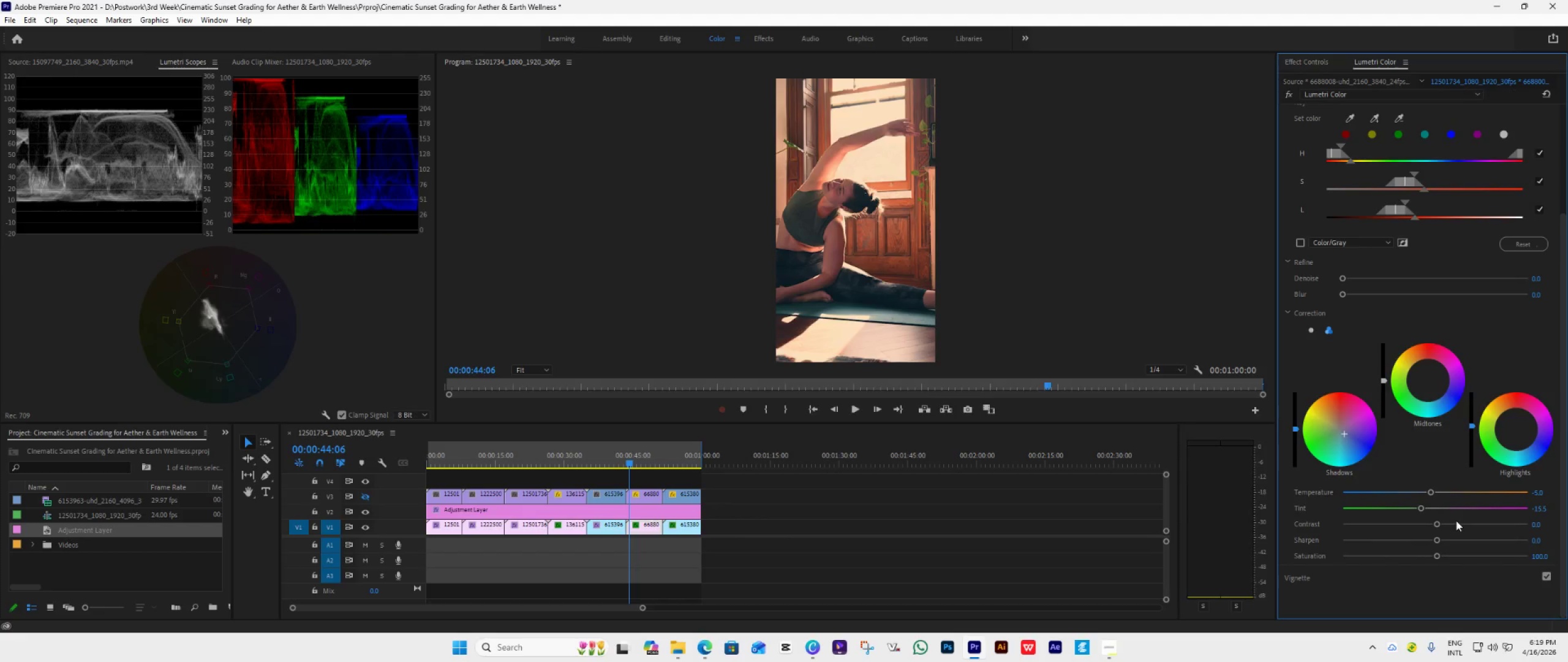 
left_click_drag(start_coordinate=[1430, 493], to_coordinate=[1441, 497])
 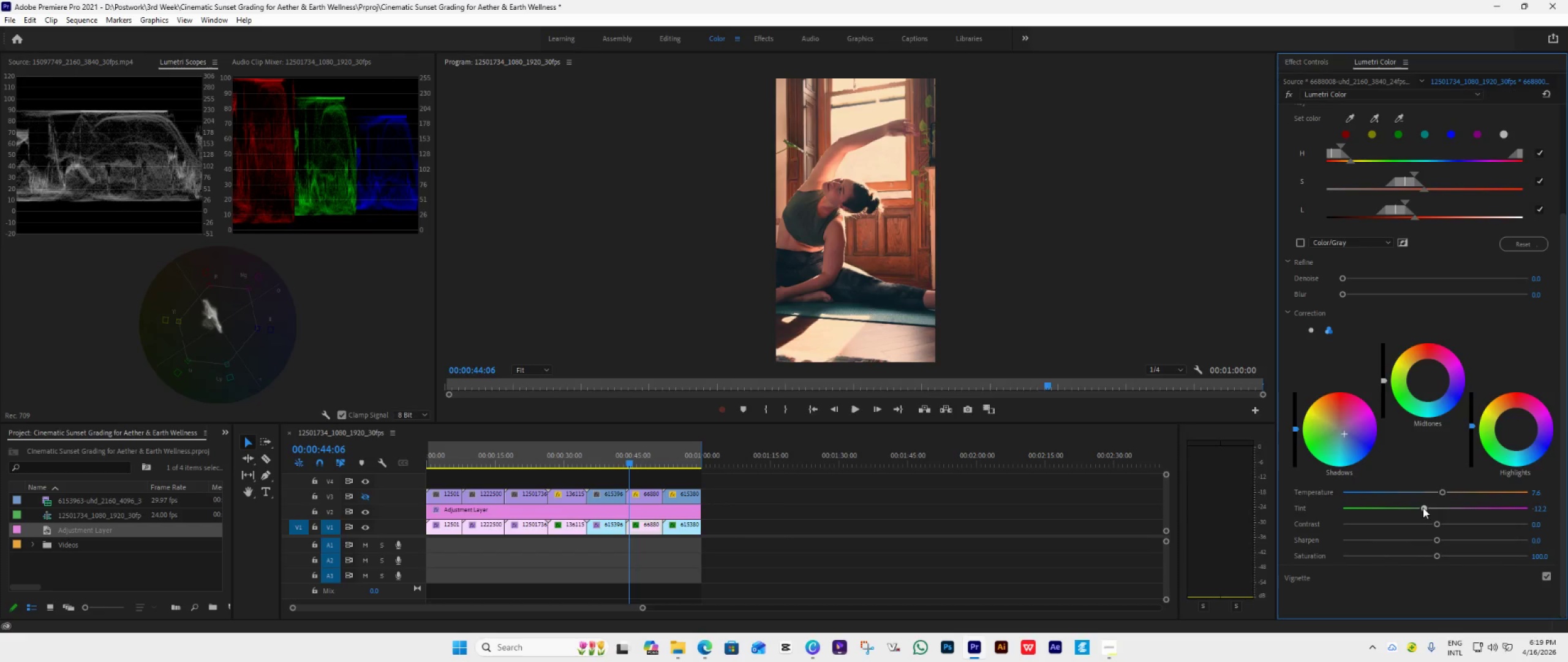 
wait(6.05)
 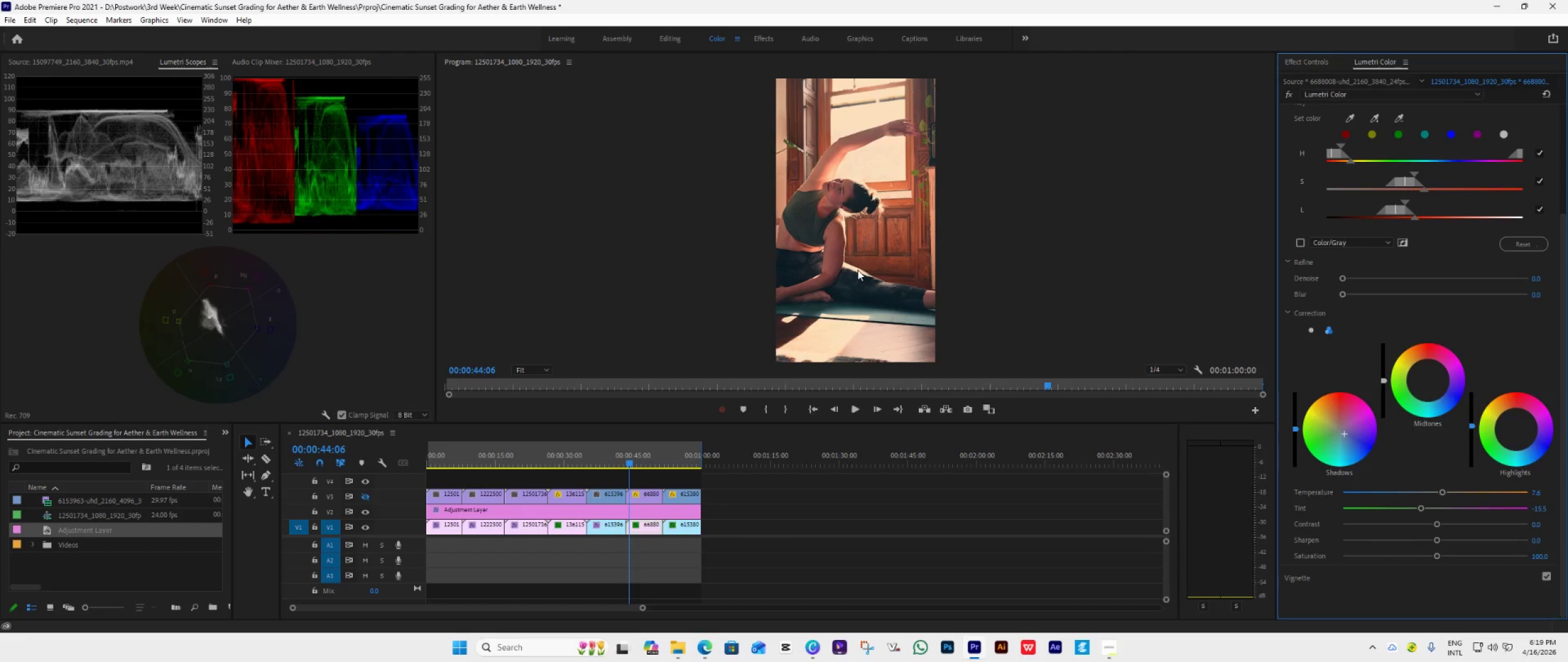 
left_click_drag(start_coordinate=[1443, 489], to_coordinate=[1434, 493])
 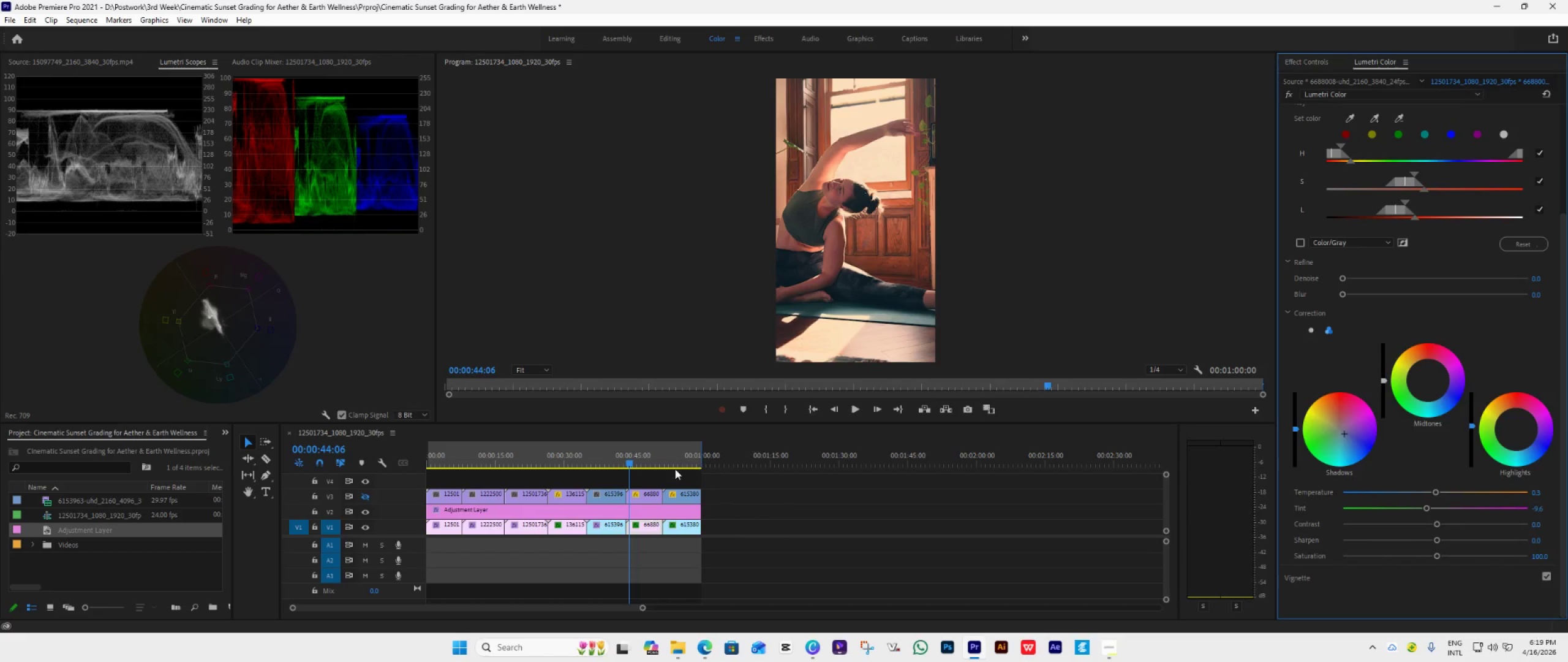 
left_click_drag(start_coordinate=[631, 458], to_coordinate=[659, 490])
 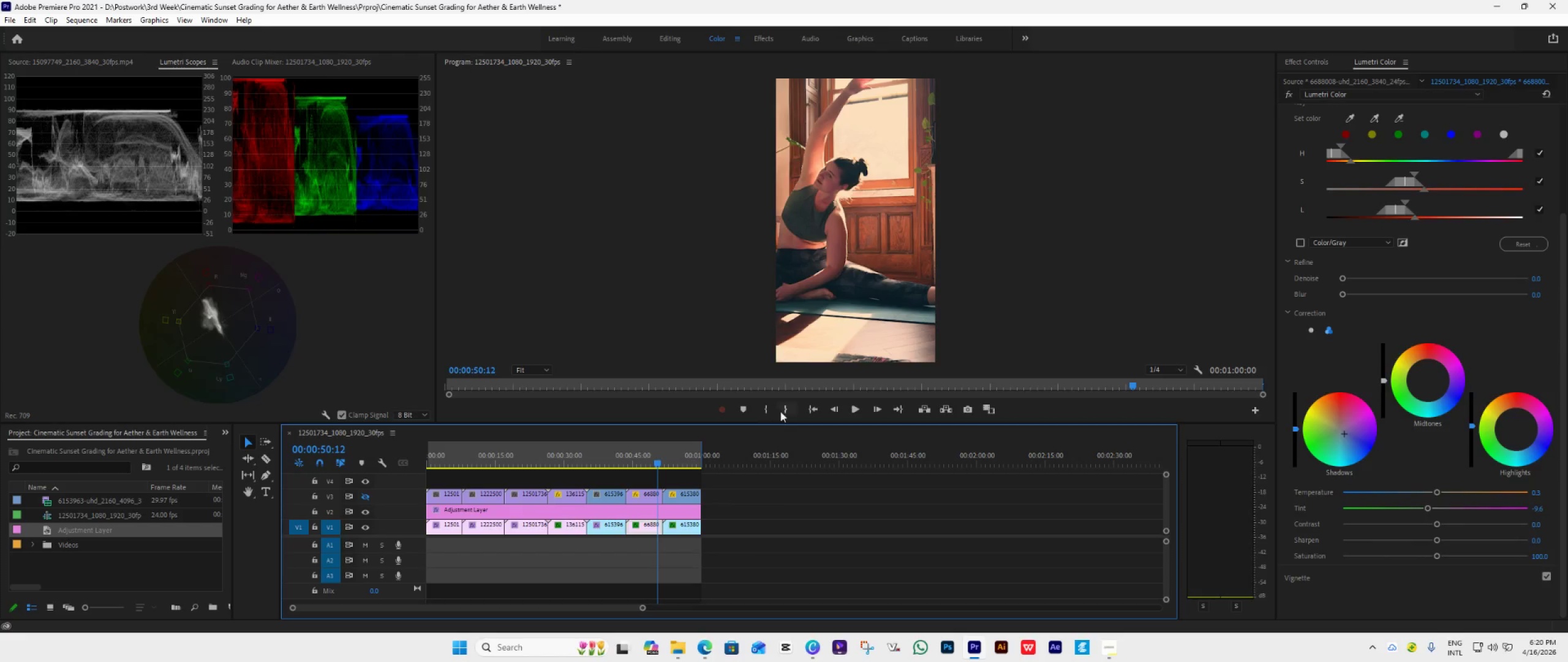 
left_click([992, 402])
 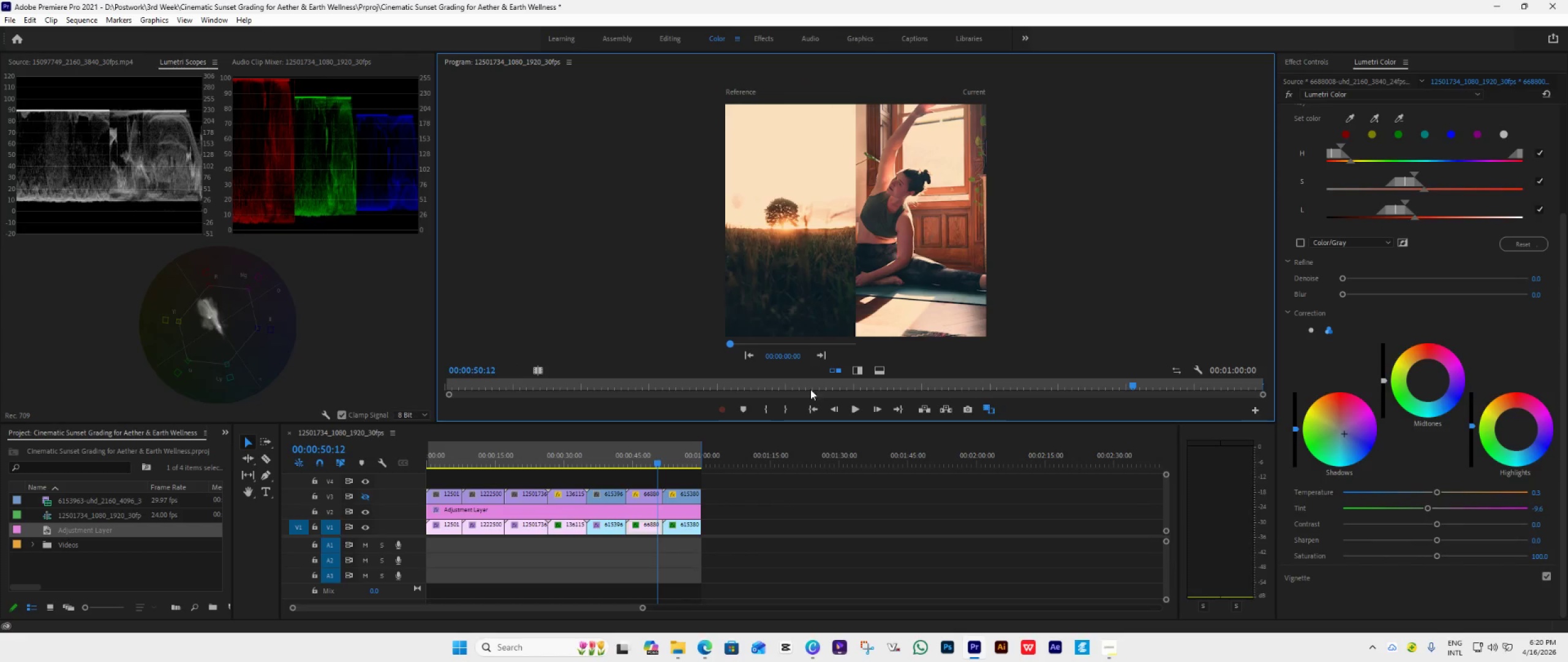 
double_click([816, 355])
 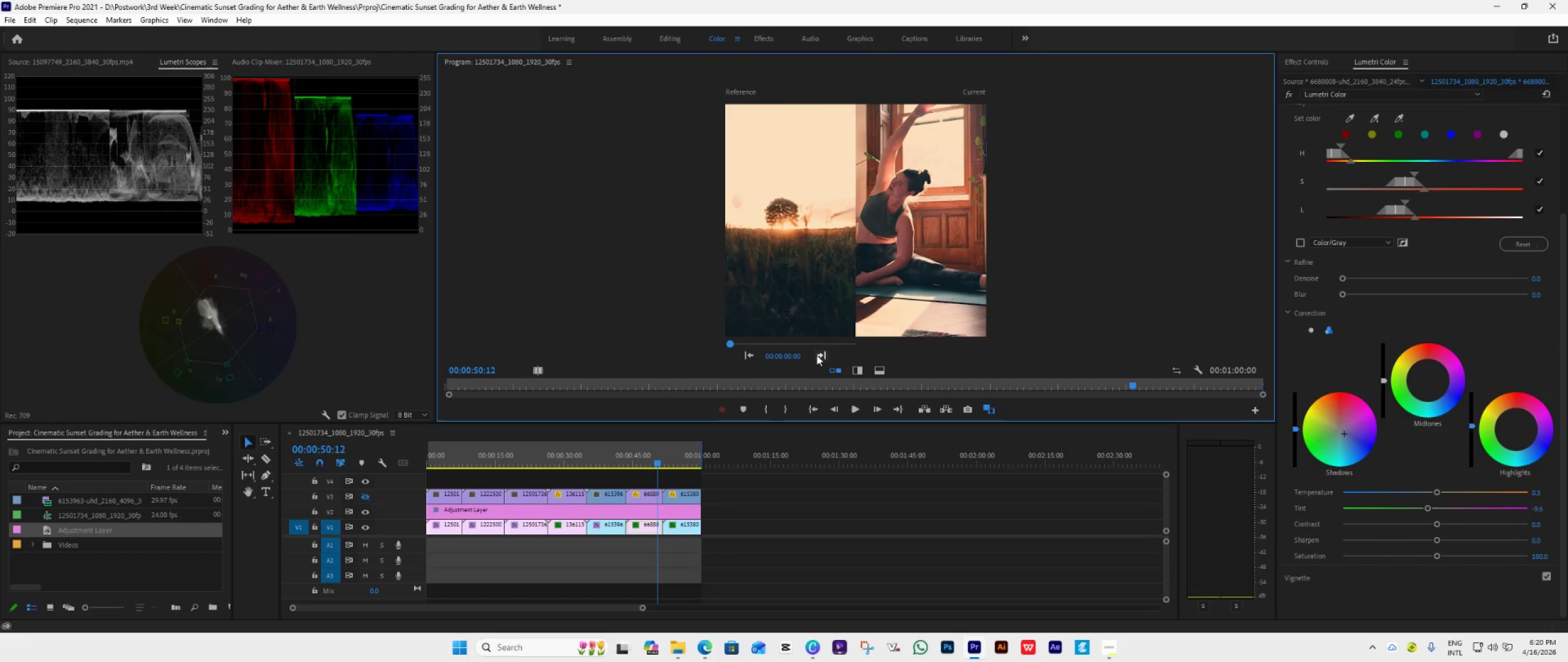 
triple_click([816, 355])
 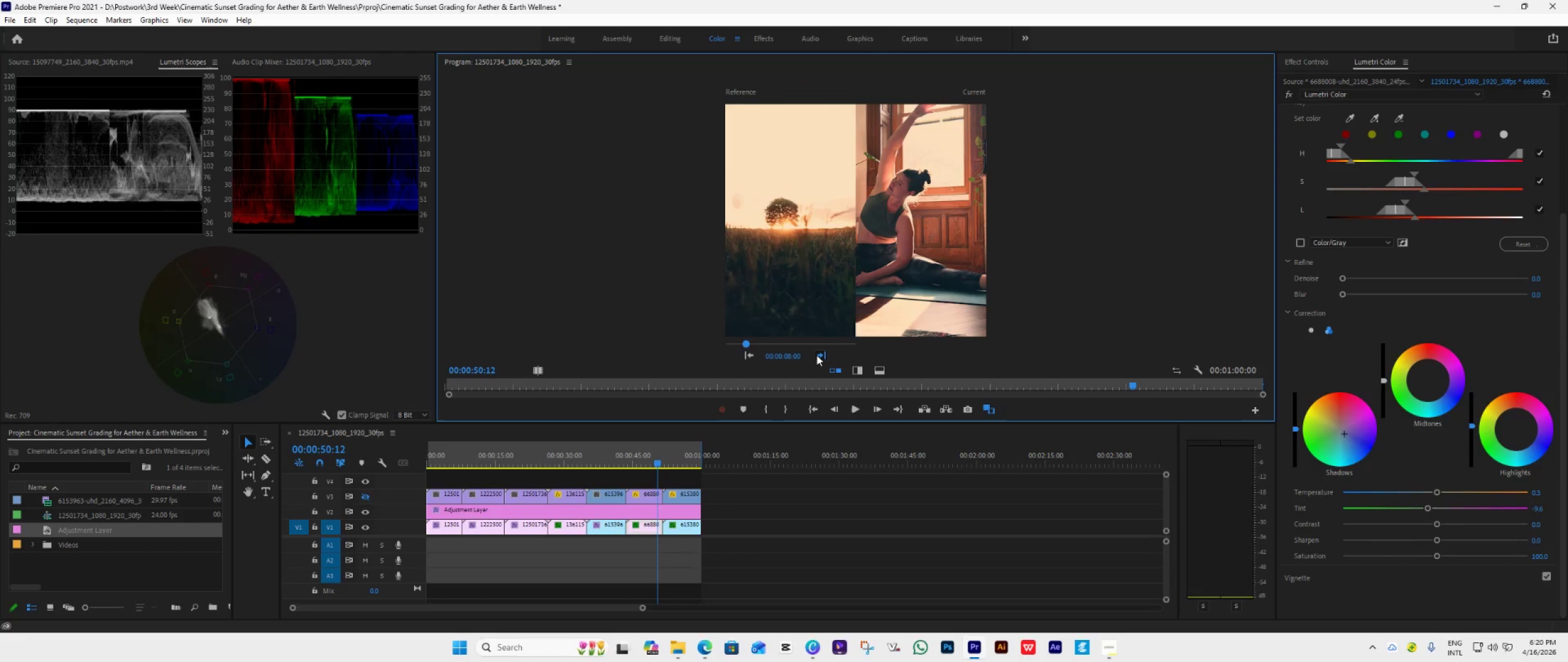 
triple_click([816, 355])
 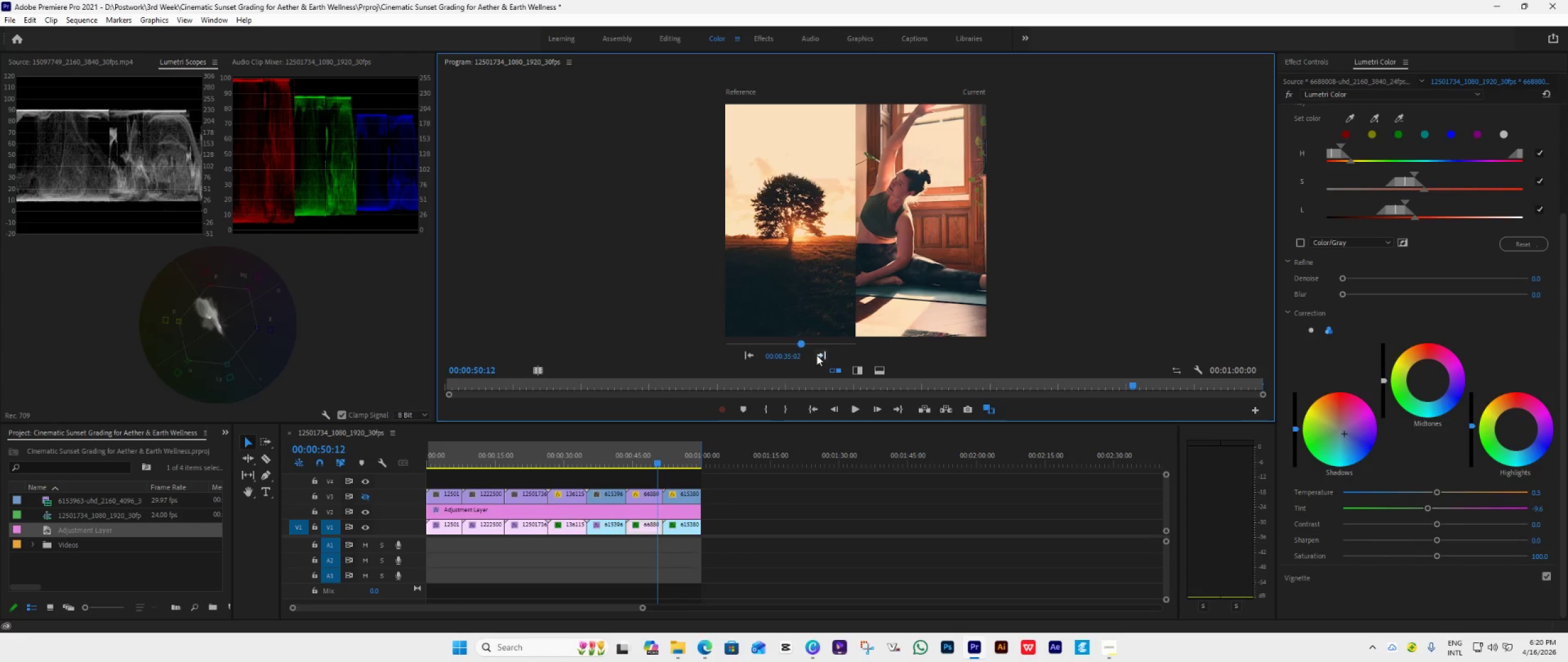 
left_click([816, 355])
 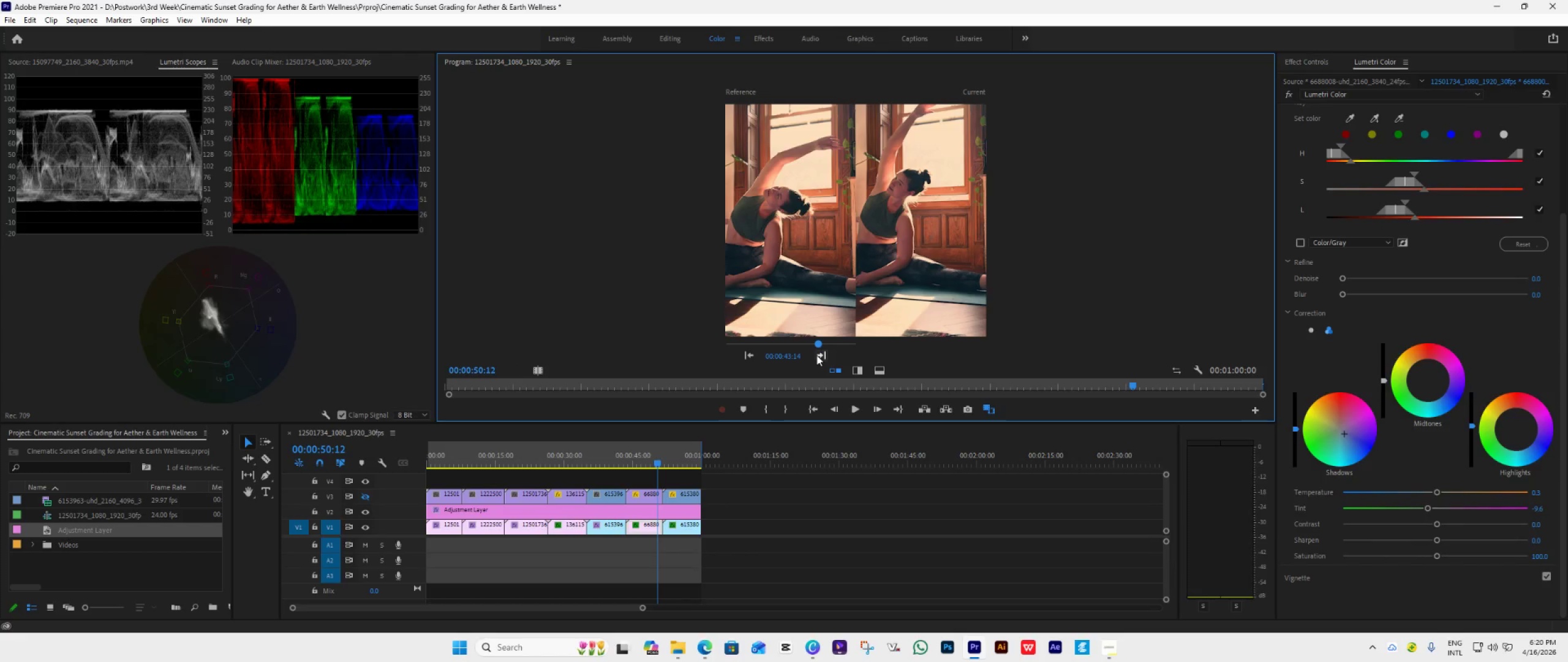 
left_click([816, 355])
 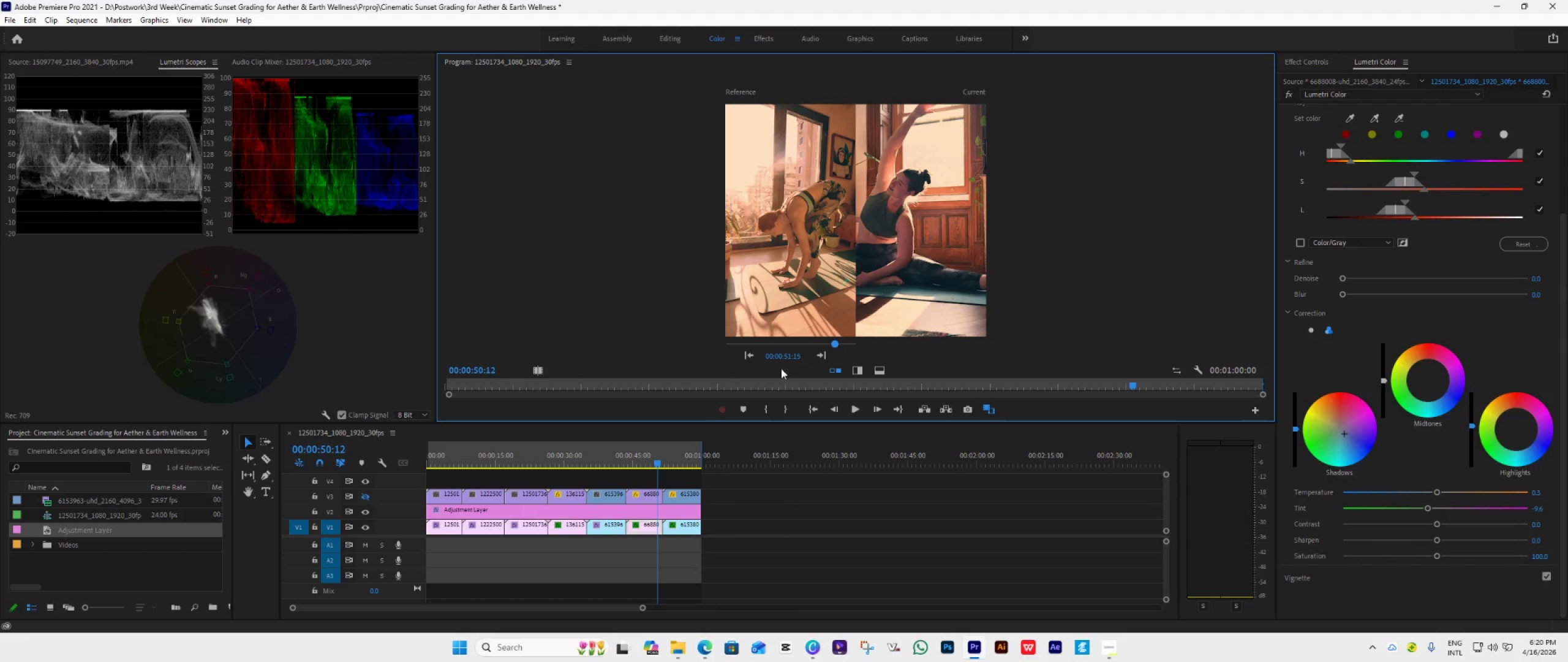 
left_click([750, 359])
 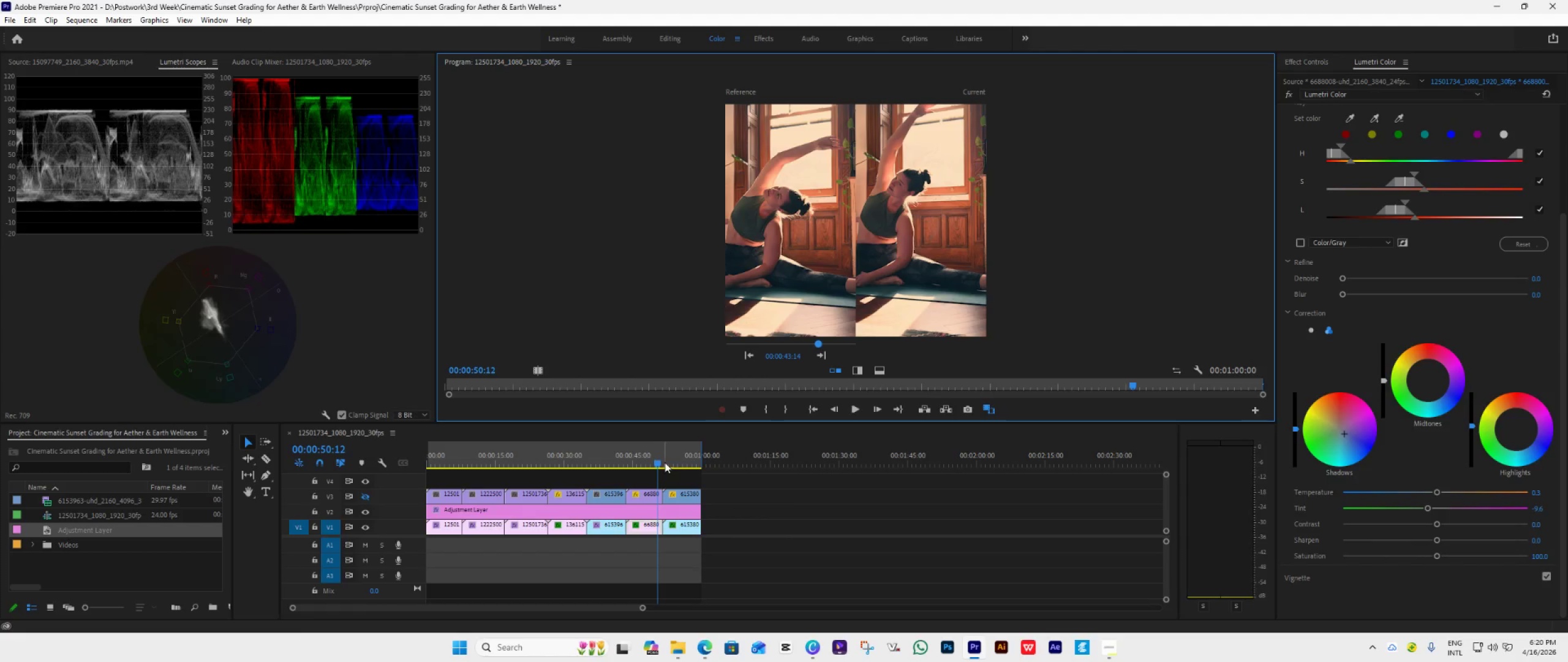 
left_click_drag(start_coordinate=[662, 458], to_coordinate=[603, 487])
 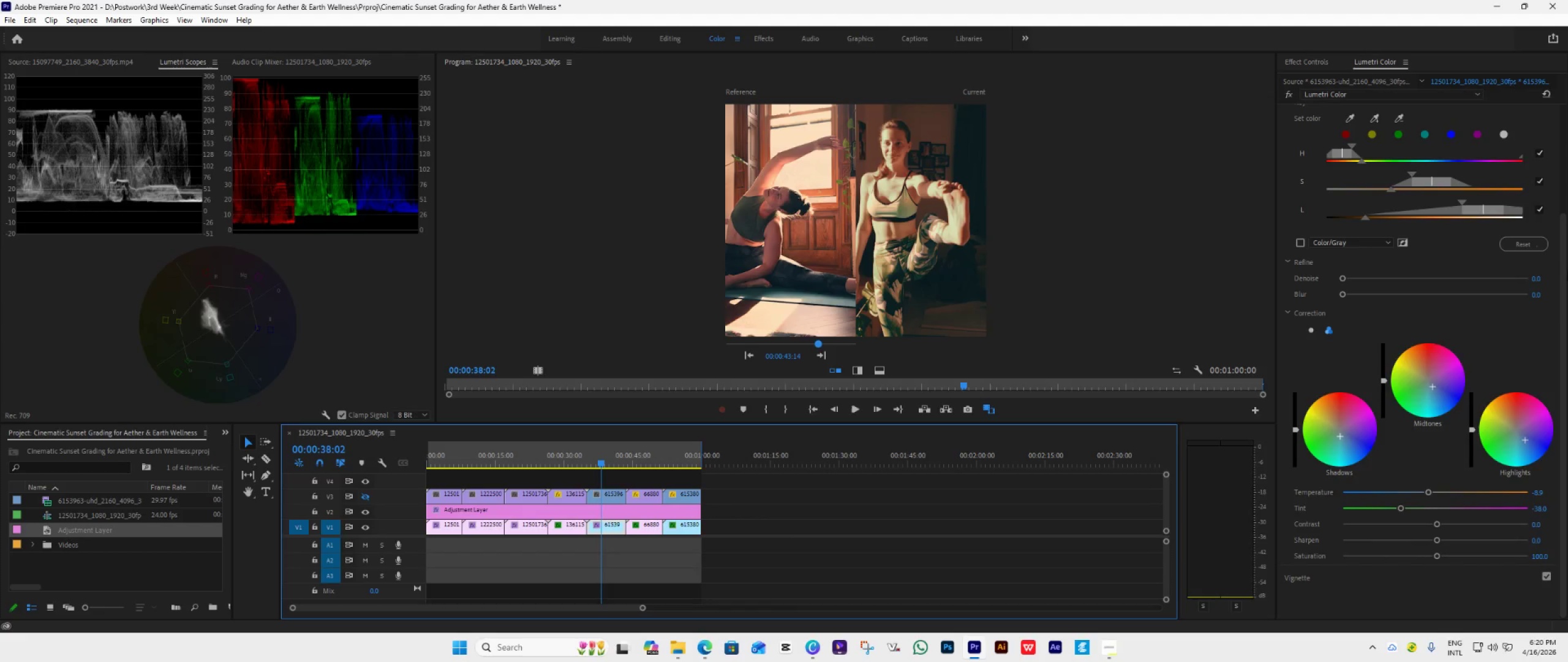 
wait(5.73)
 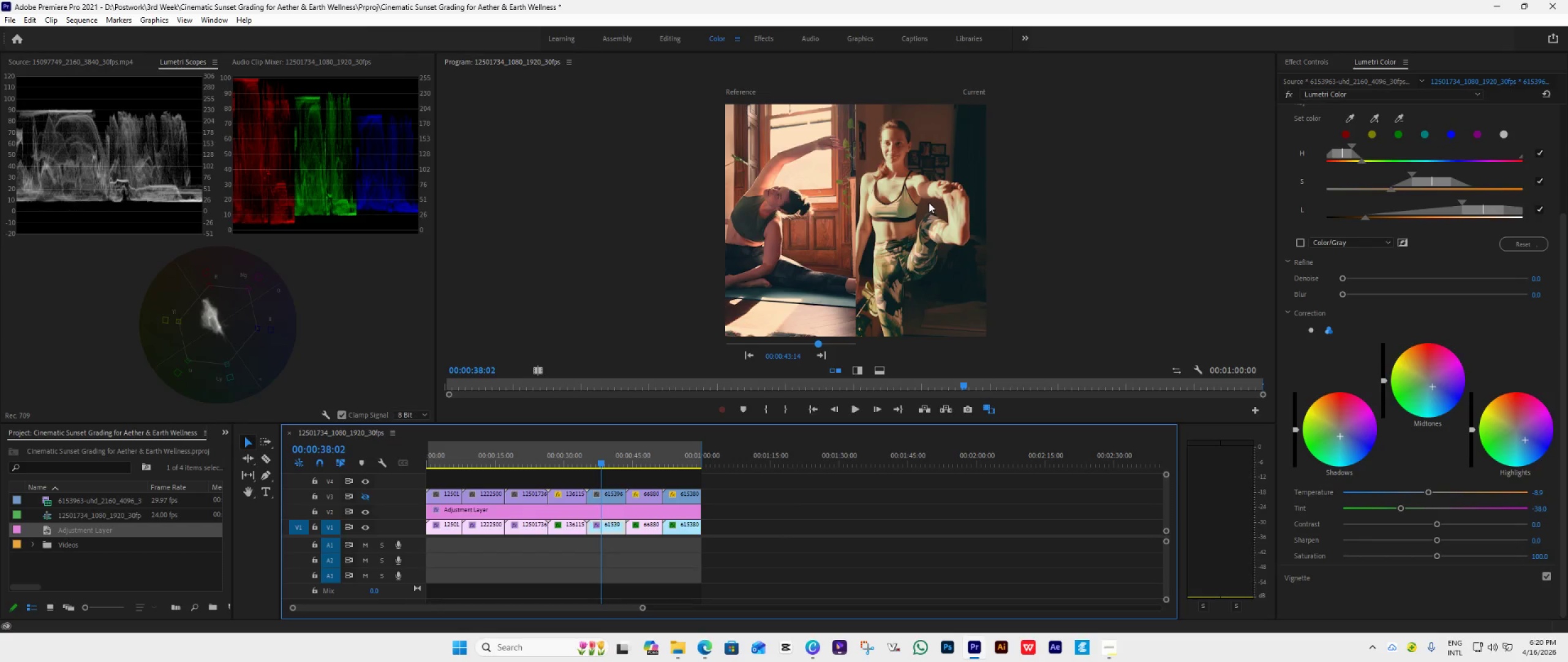 
scroll: coordinate [1307, 132], scroll_direction: up, amount: 20.0
 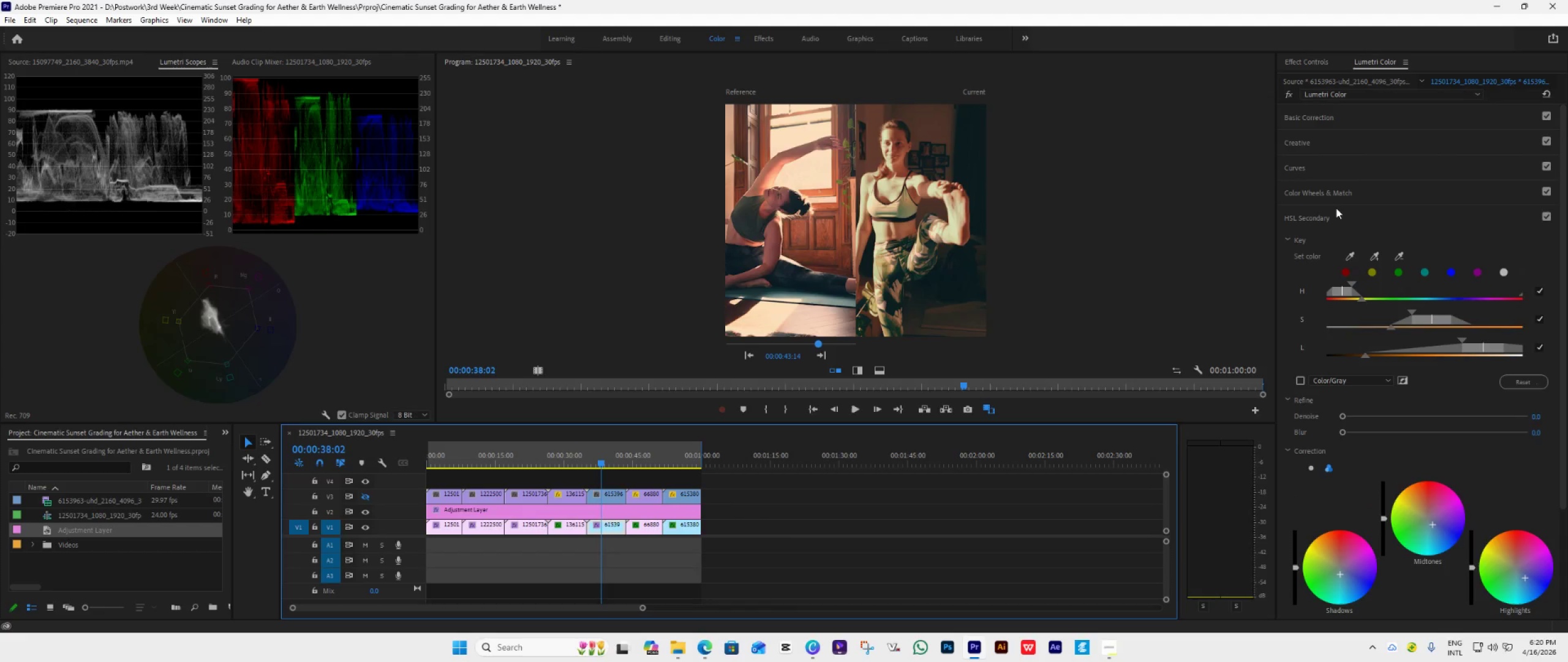 
left_click([1341, 218])
 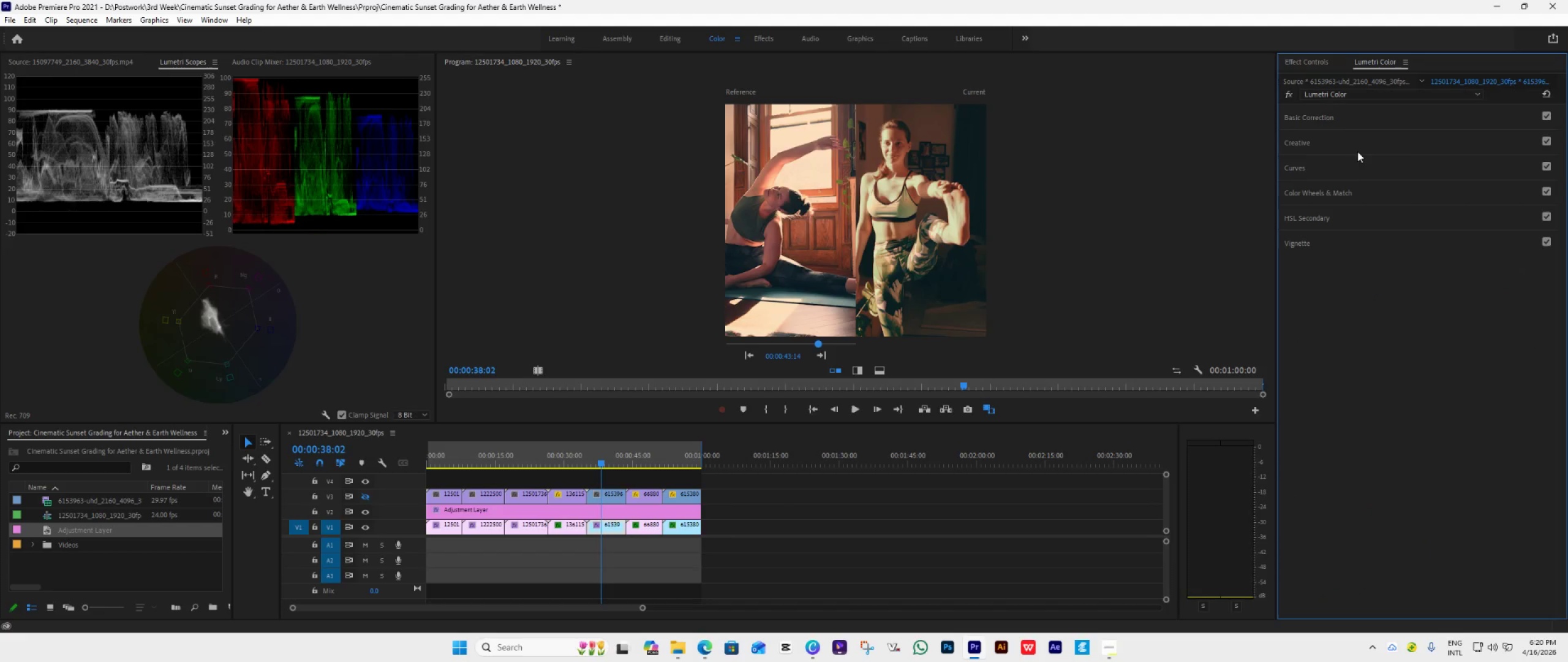 
left_click([1379, 115])
 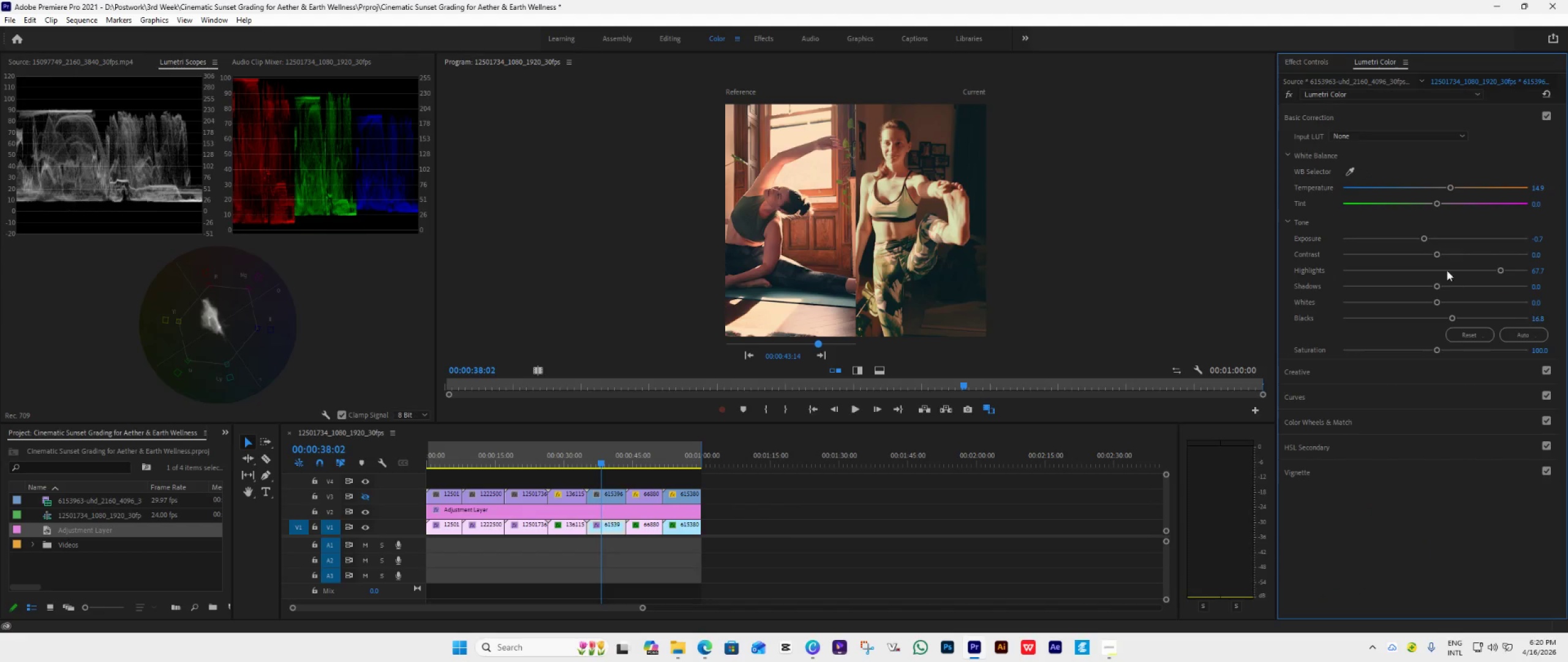 
left_click_drag(start_coordinate=[1438, 253], to_coordinate=[1435, 278])
 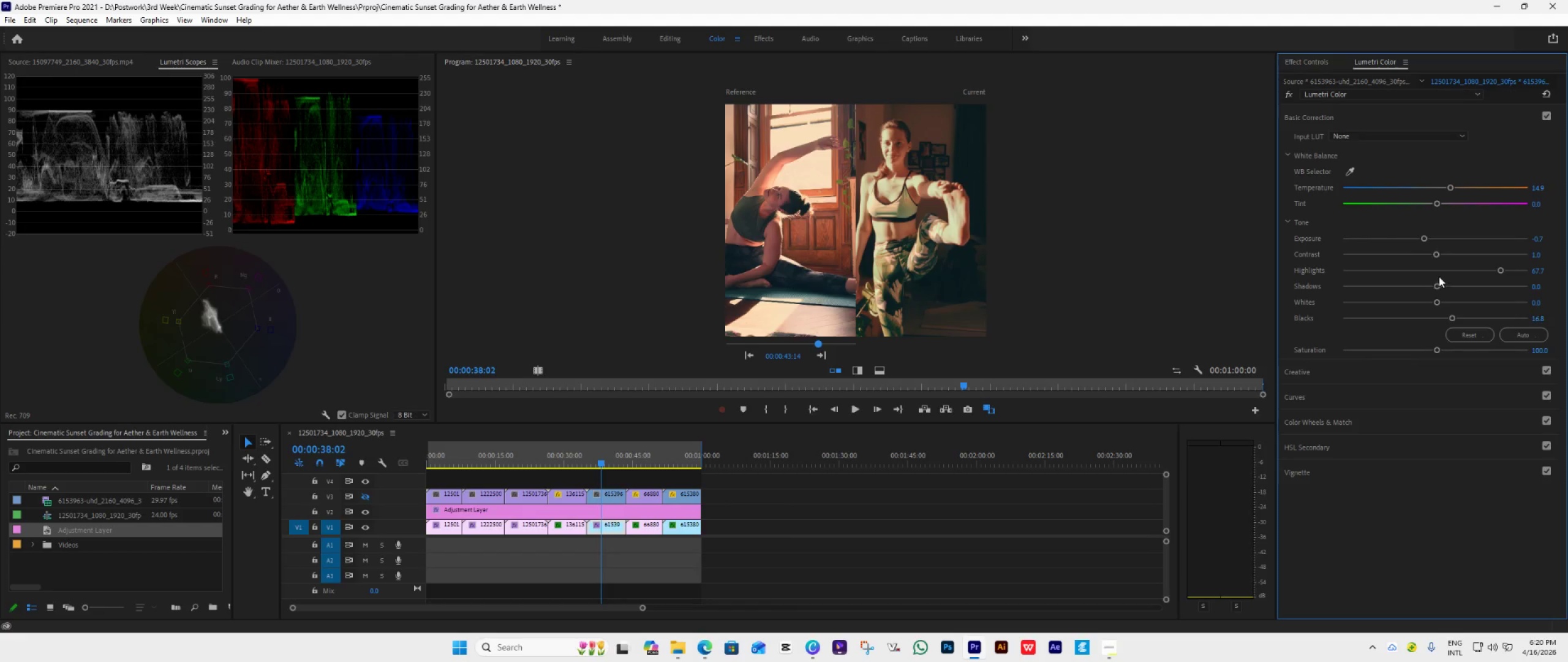 
double_click([1460, 253])
 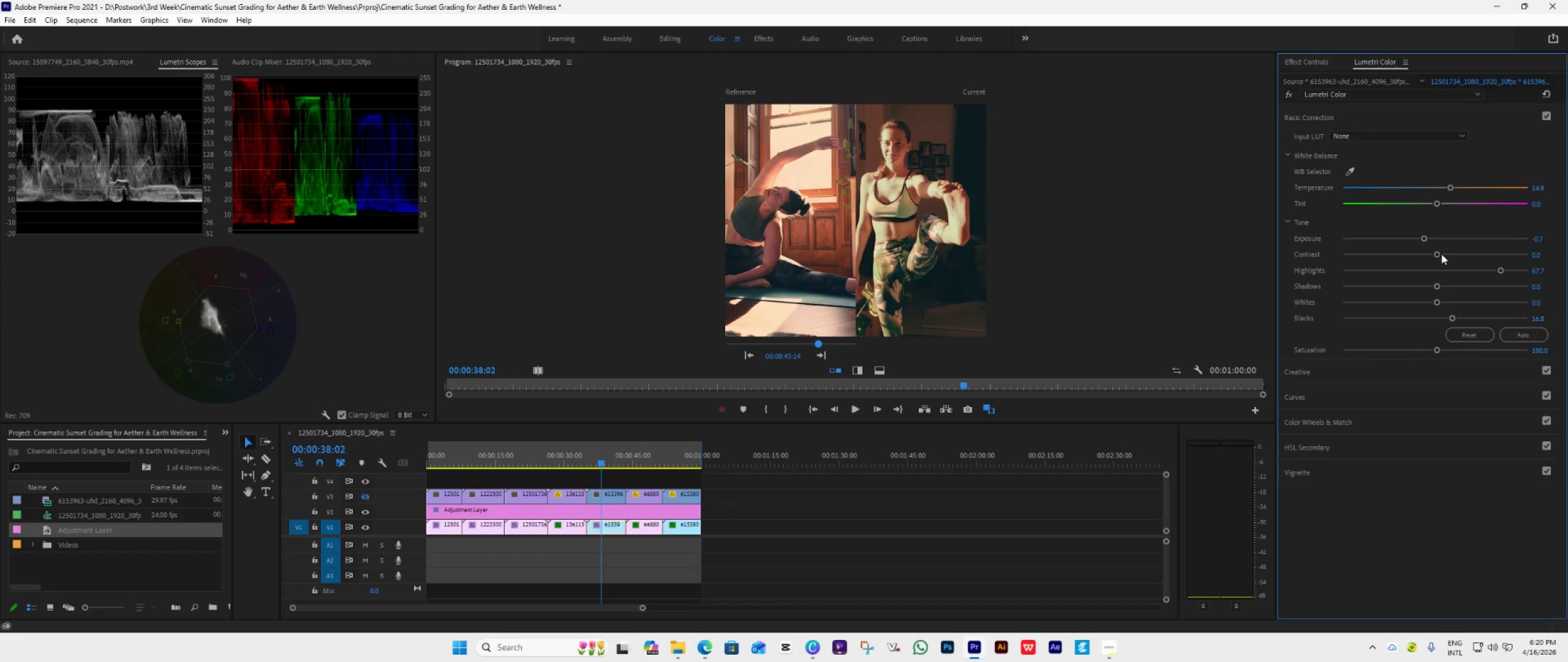 
left_click_drag(start_coordinate=[1437, 254], to_coordinate=[1472, 266])
 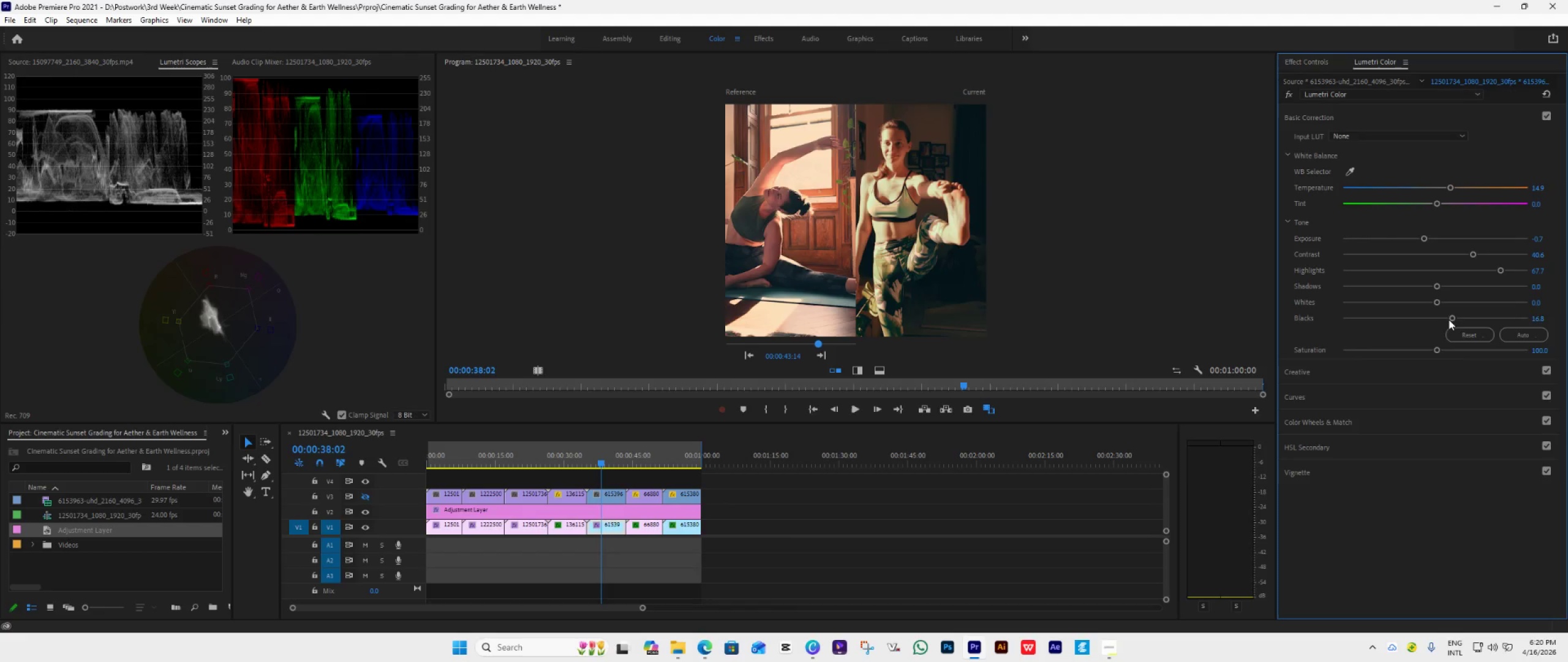 
left_click_drag(start_coordinate=[1450, 319], to_coordinate=[1472, 323])
 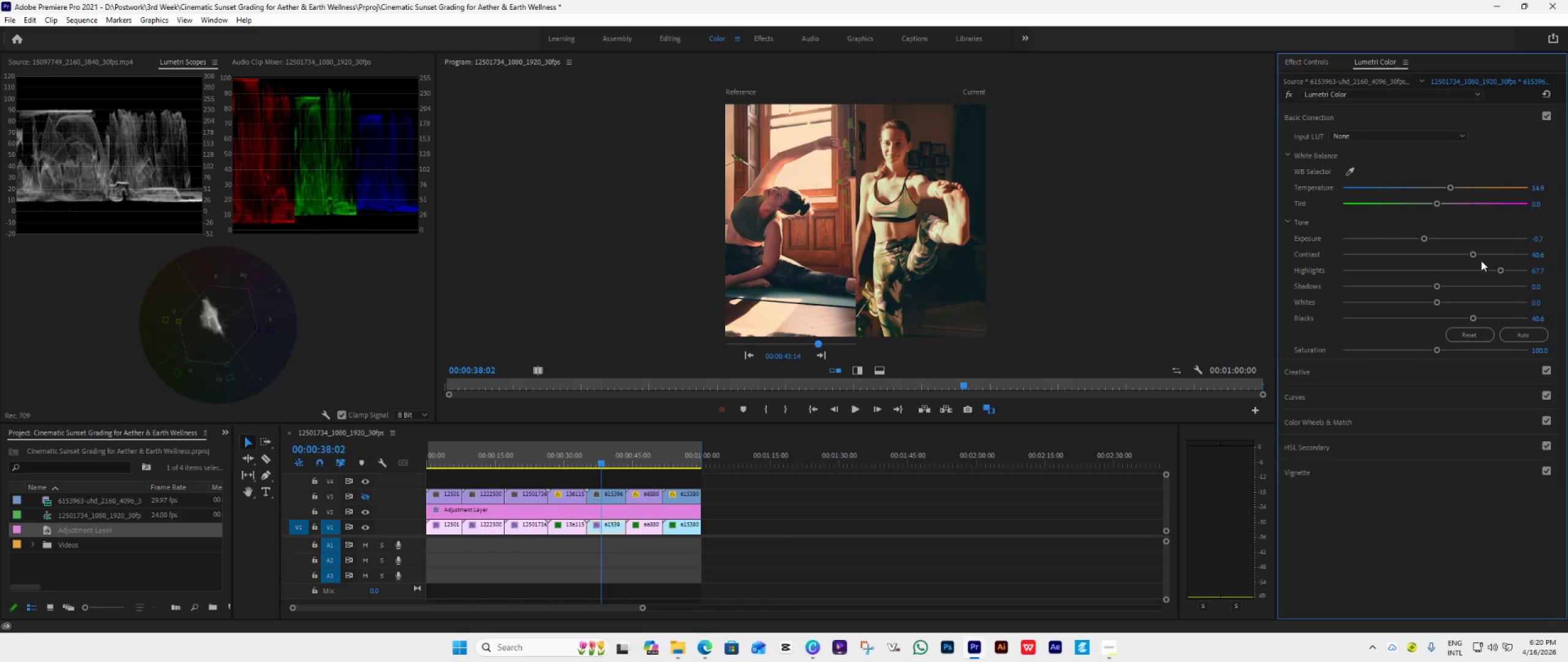 
wait(6.2)
 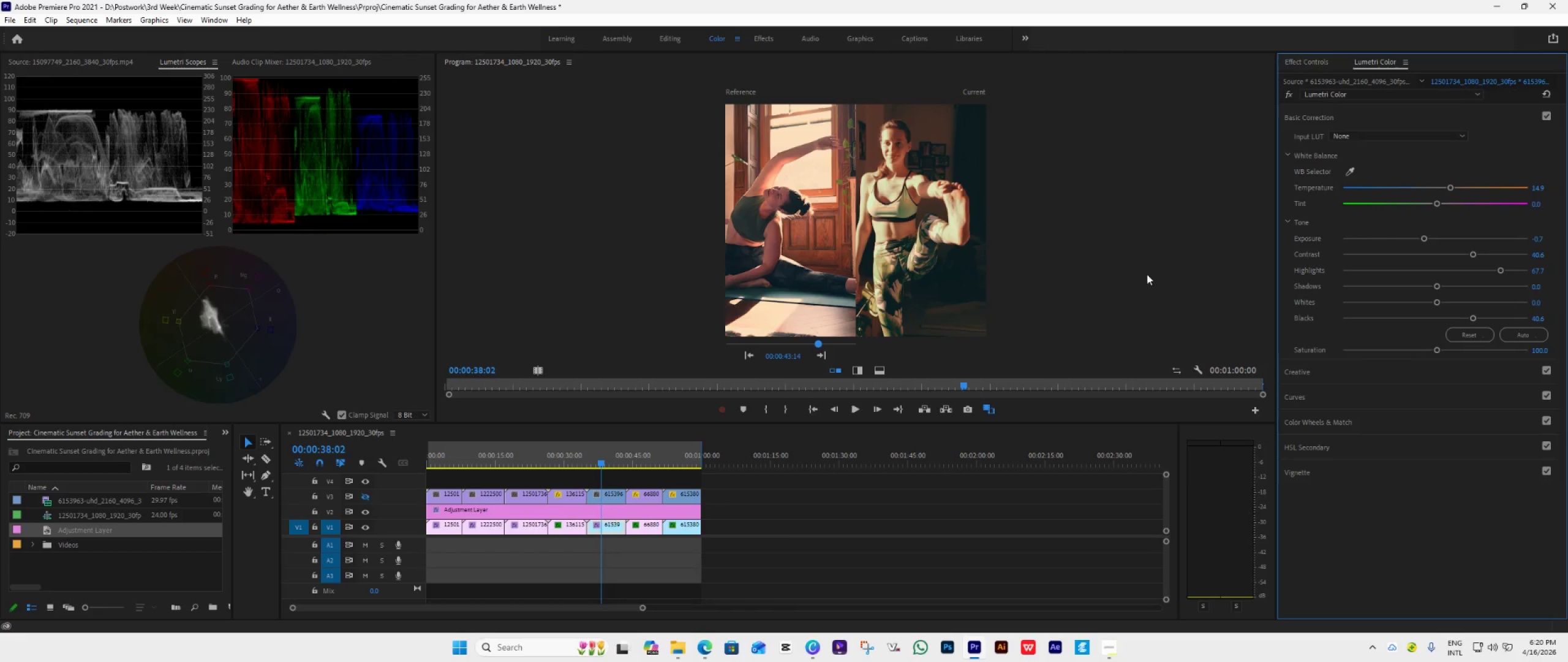 
left_click_drag(start_coordinate=[1499, 270], to_coordinate=[1459, 288])
 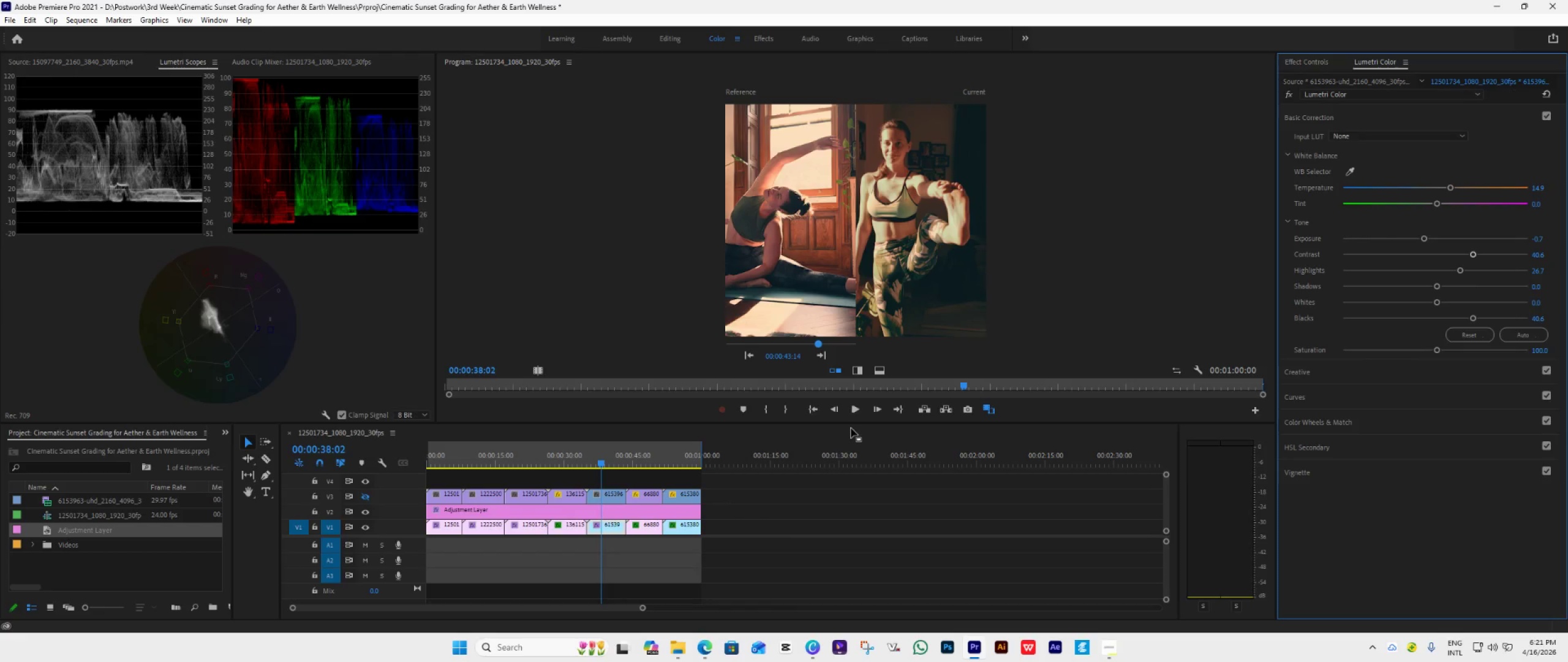 
wait(7.17)
 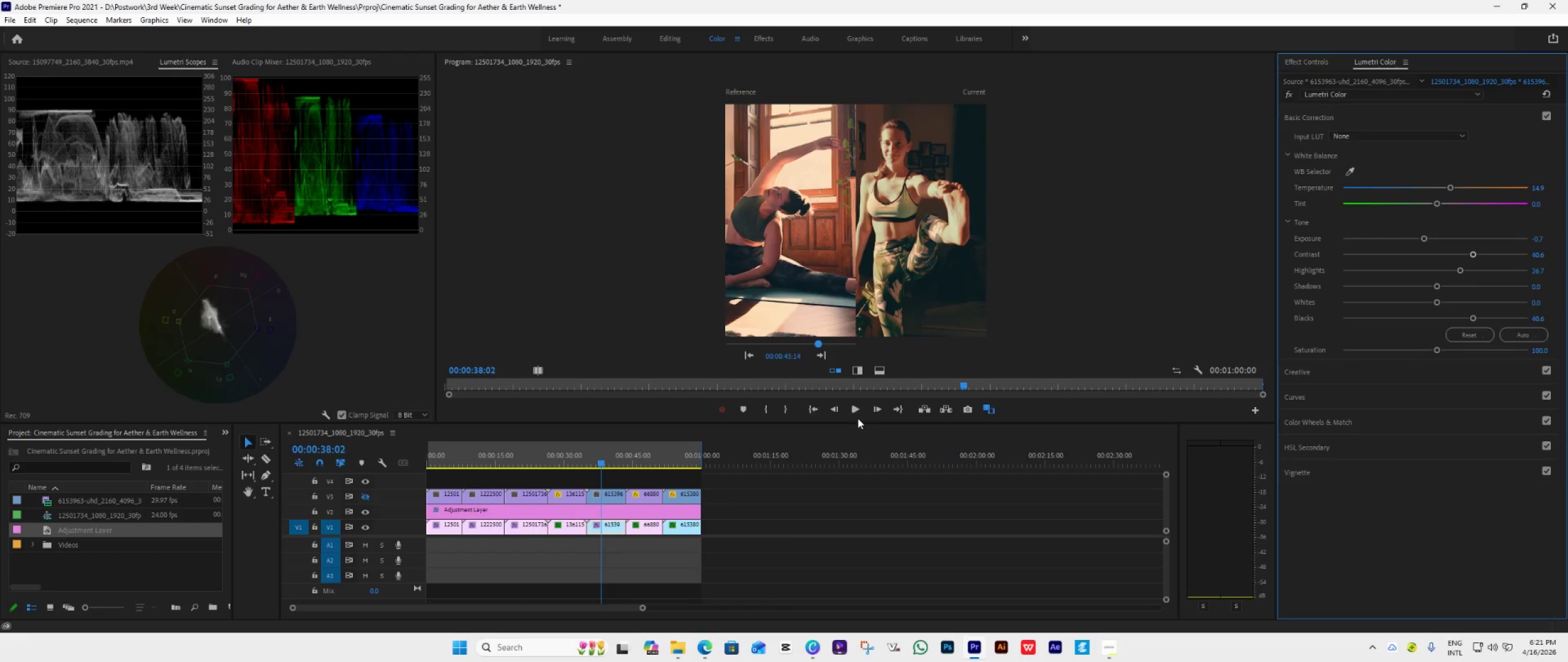 
left_click_drag(start_coordinate=[856, 422], to_coordinate=[845, 501])
 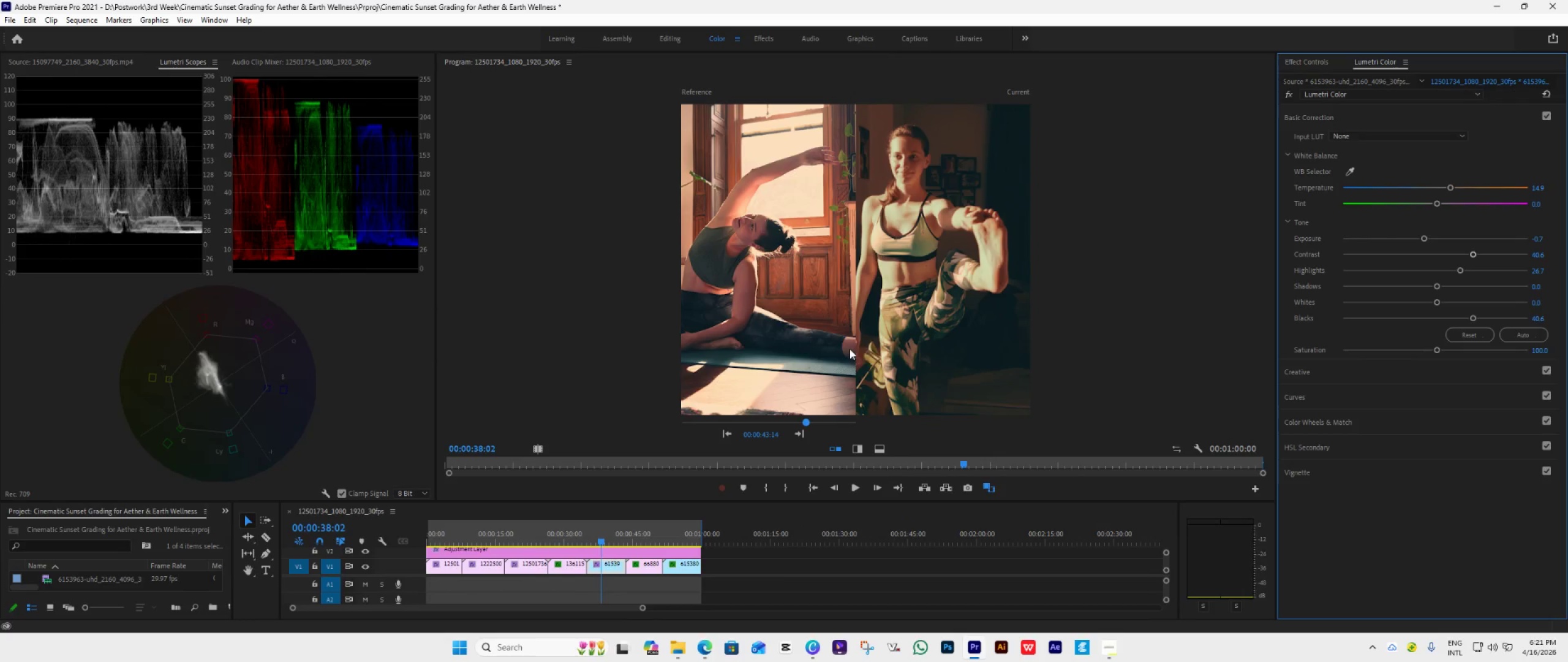 
wait(7.42)
 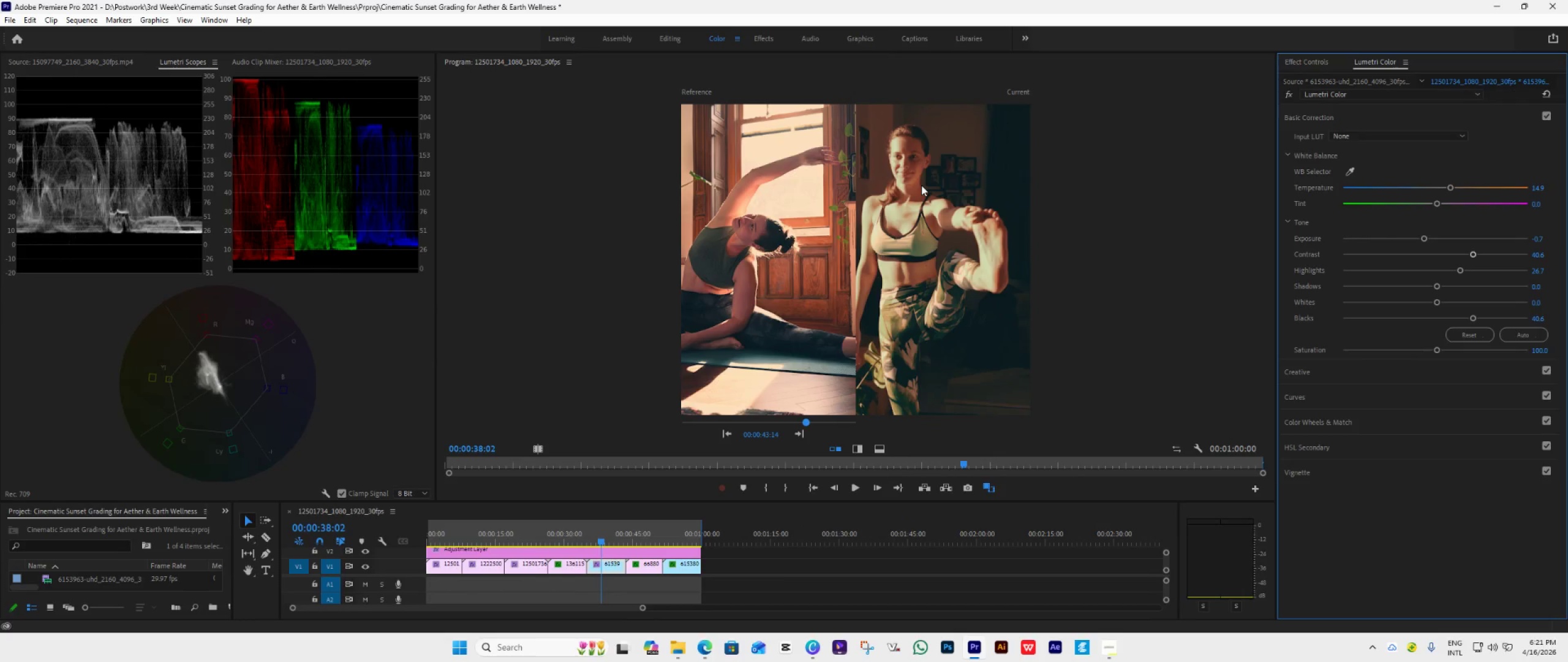 
left_click_drag(start_coordinate=[602, 541], to_coordinate=[676, 557])
 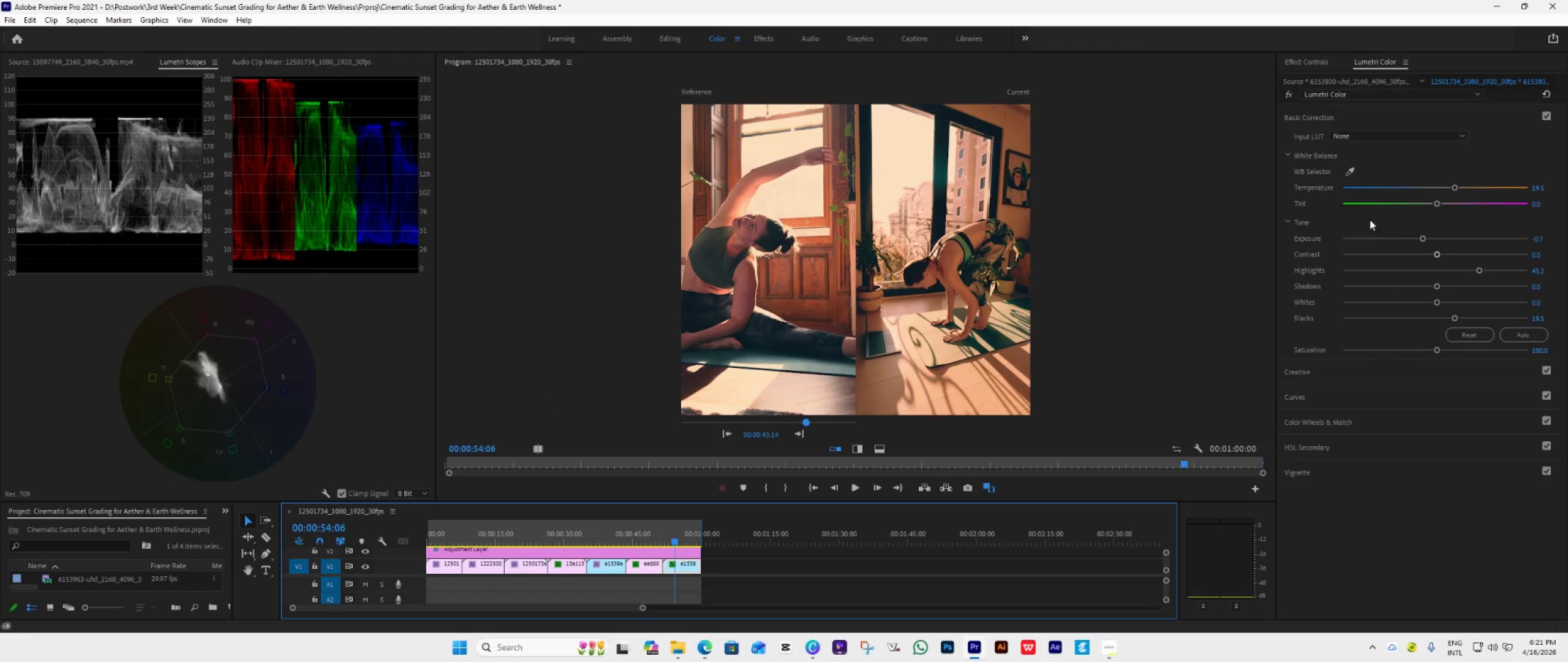 
left_click_drag(start_coordinate=[1434, 255], to_coordinate=[1461, 280])
 